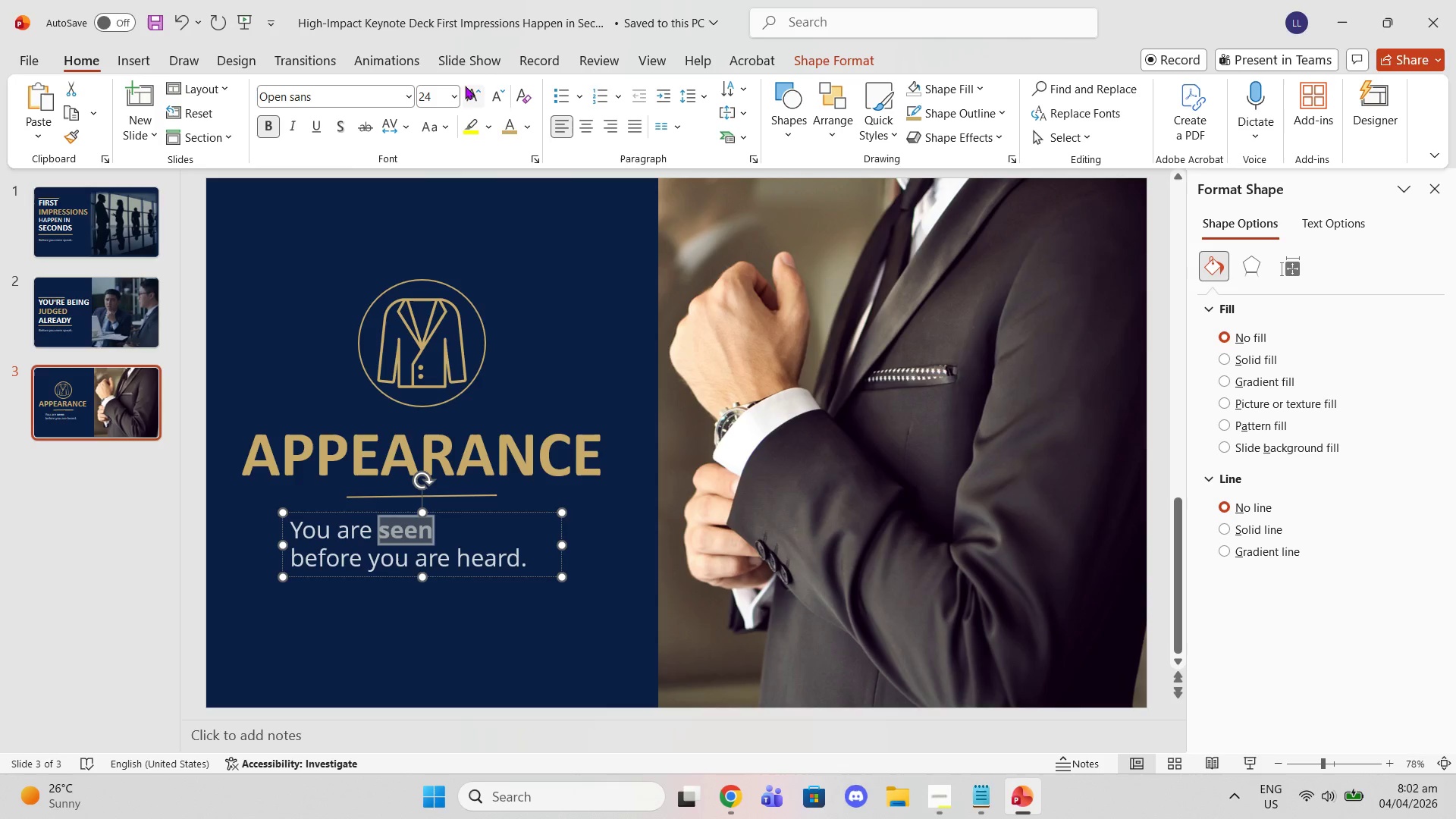 
left_click([451, 92])
 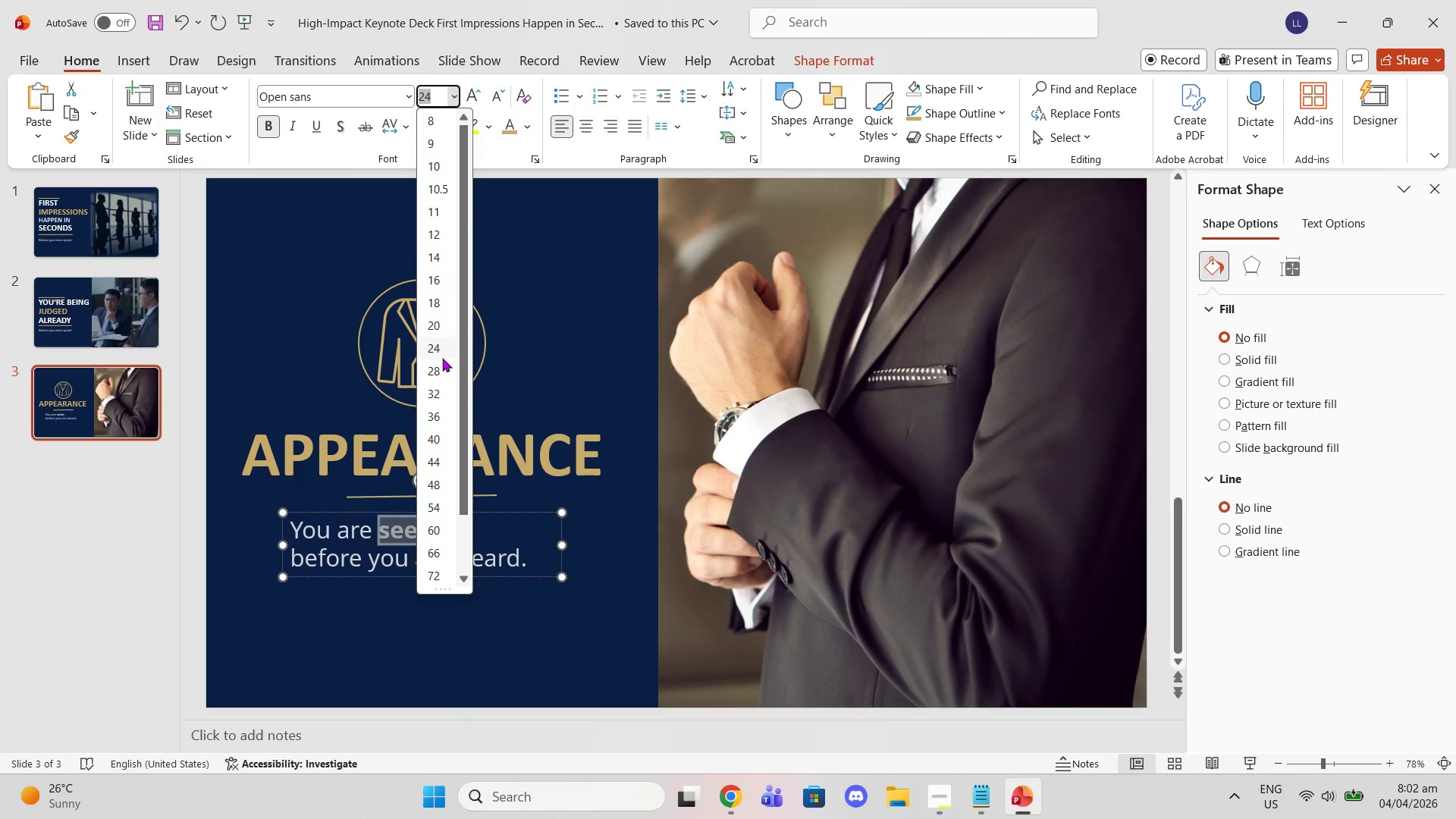 
left_click([438, 369])
 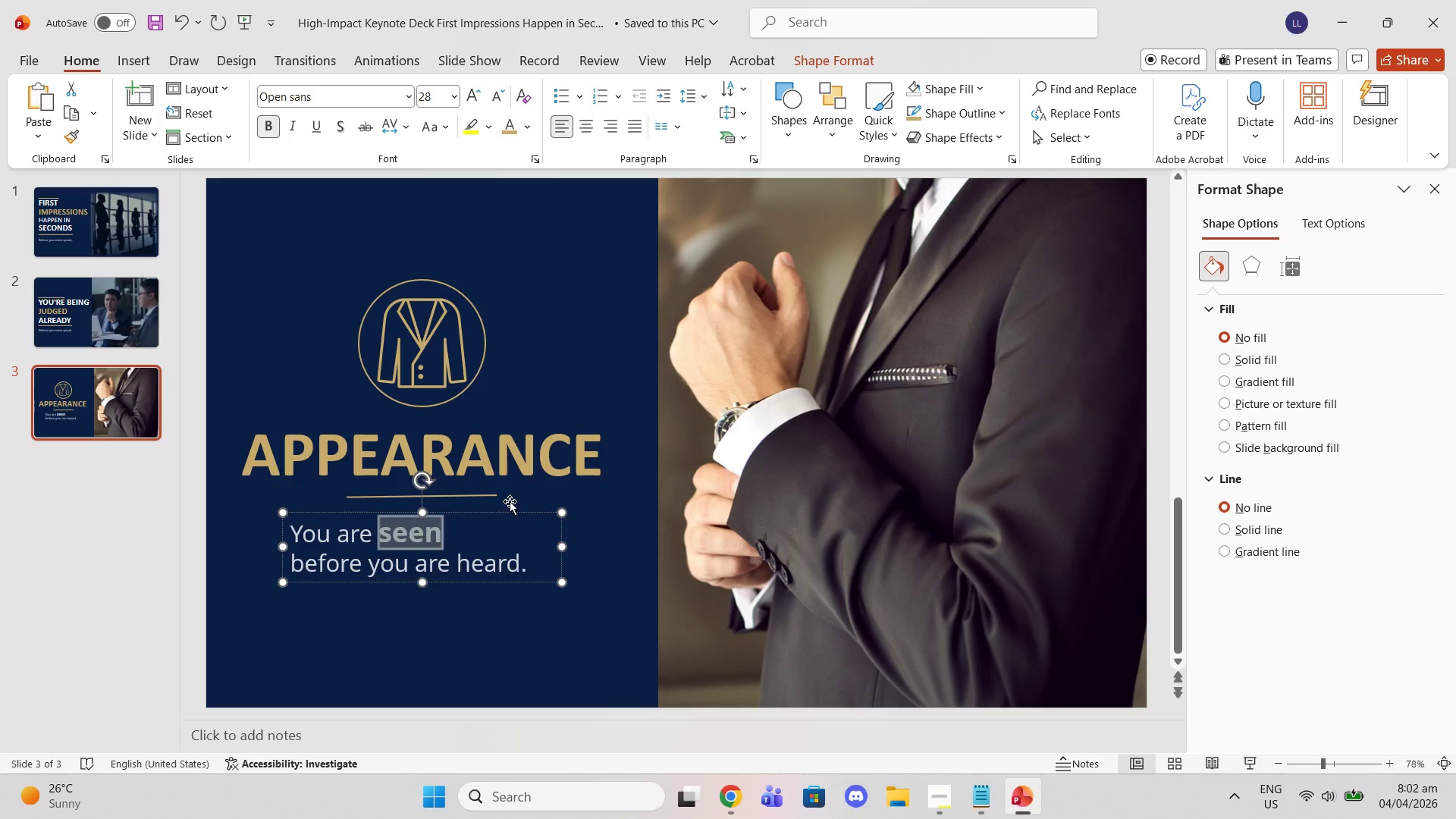 
left_click([107, 228])
 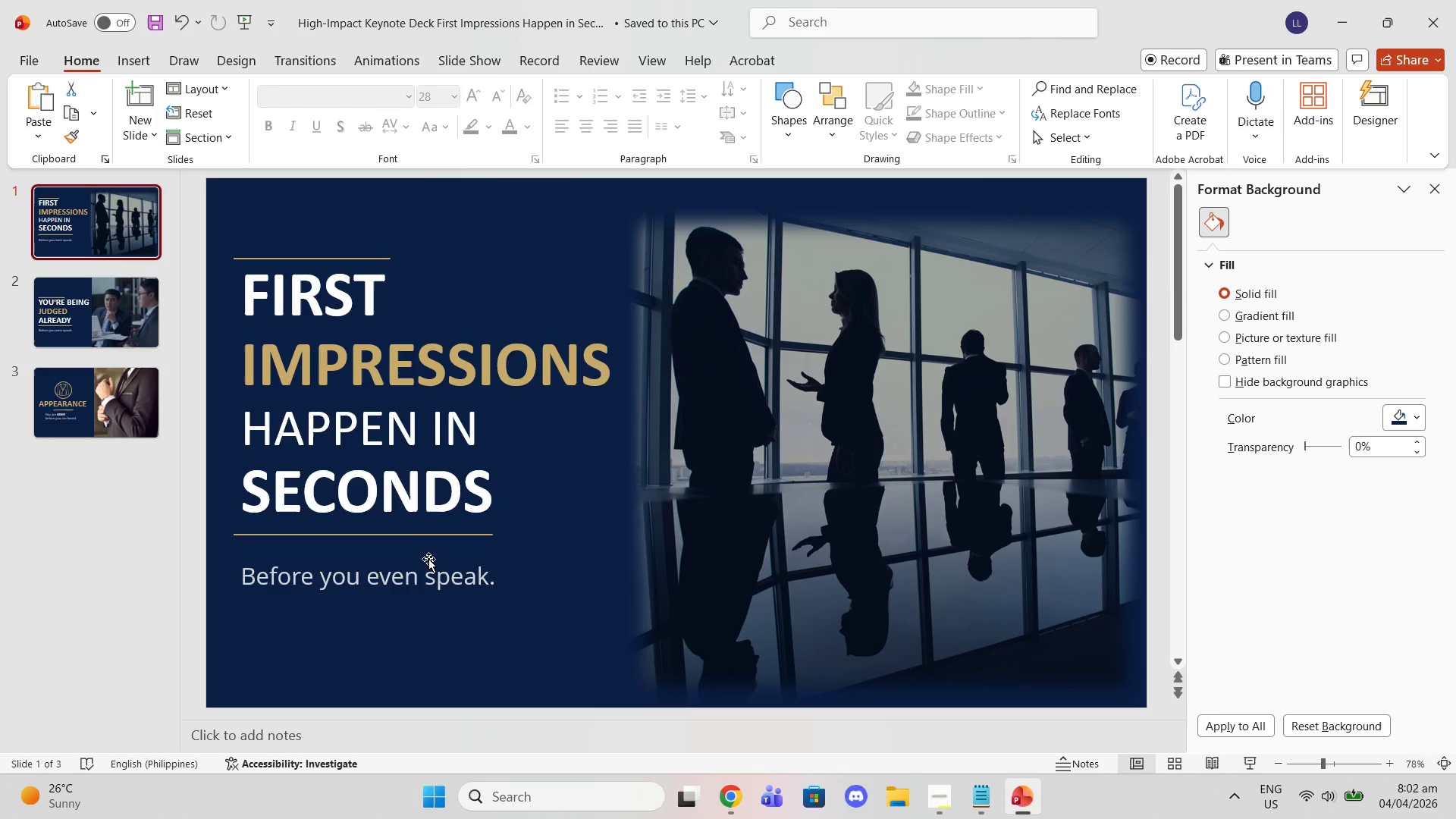 
left_click([436, 579])
 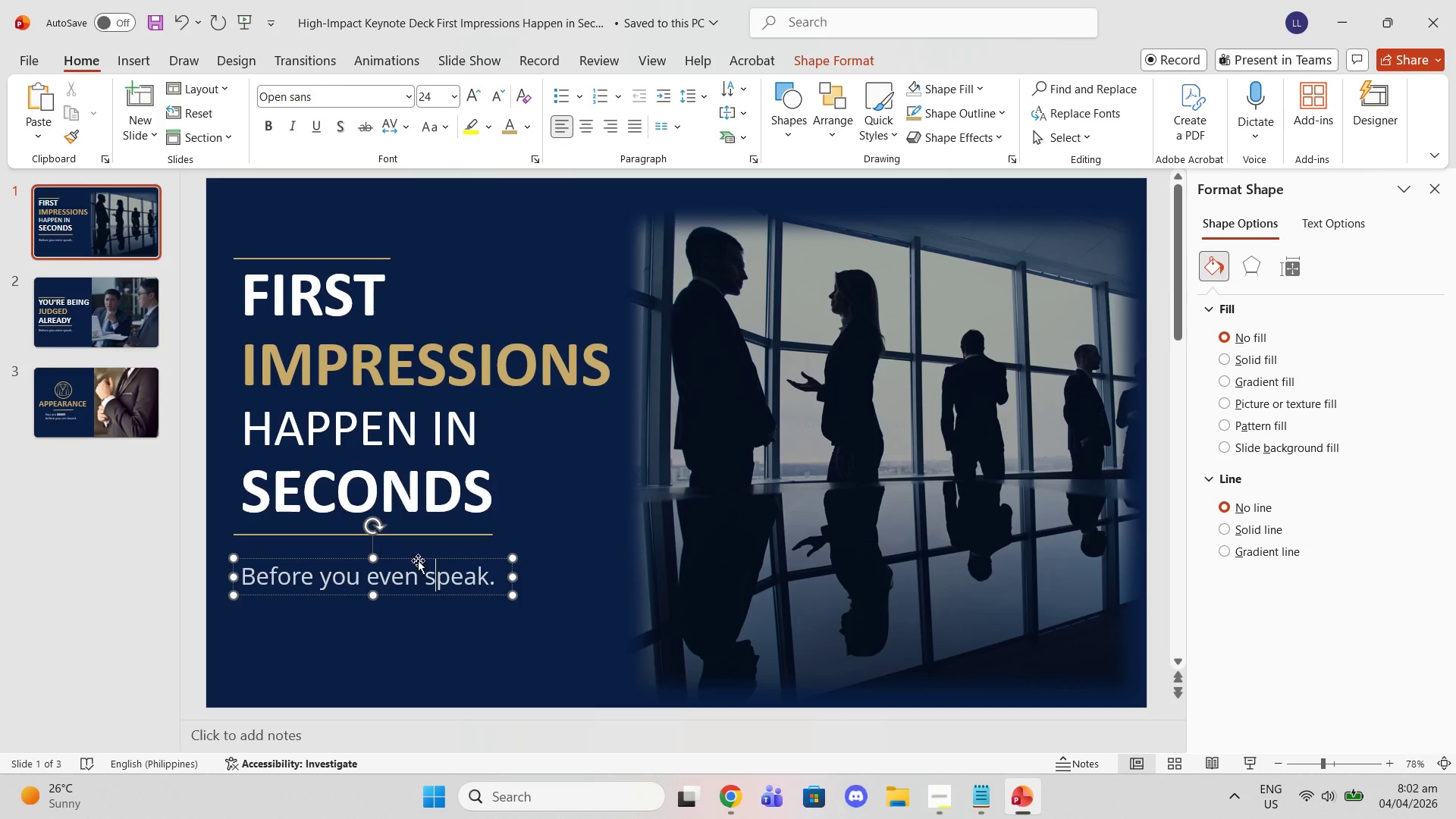 
left_click([420, 557])
 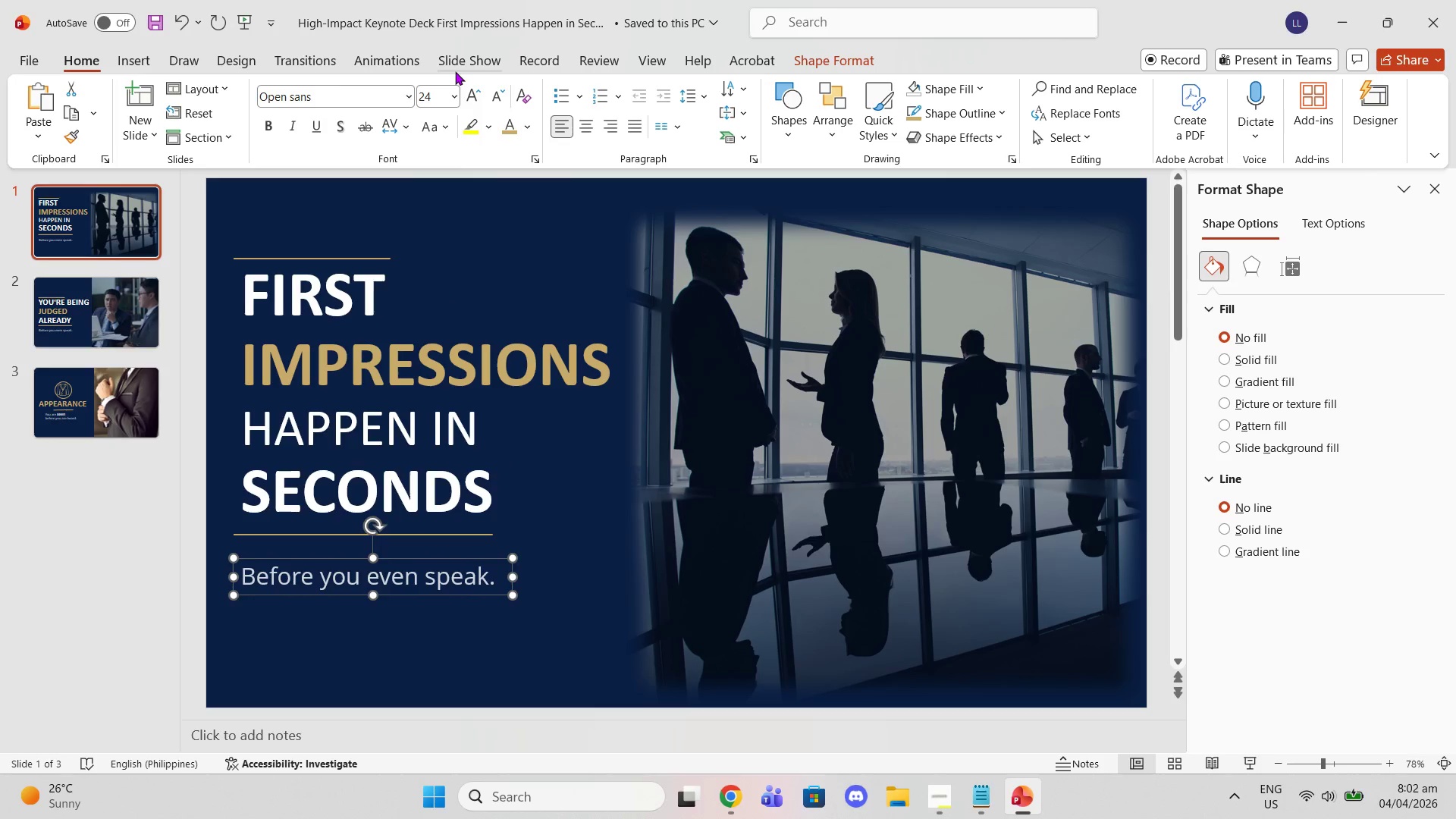 
left_click([451, 92])
 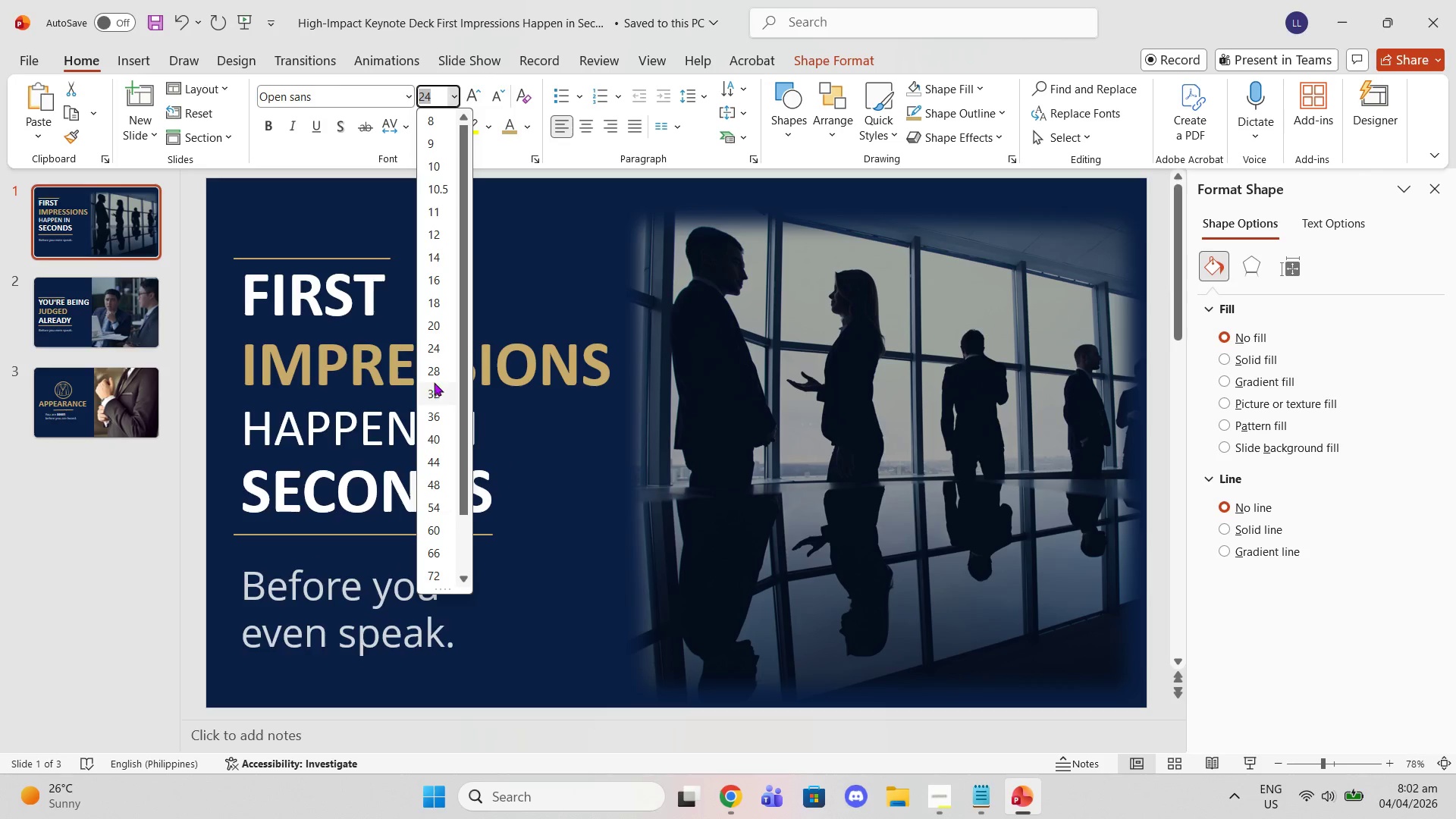 
left_click([432, 367])
 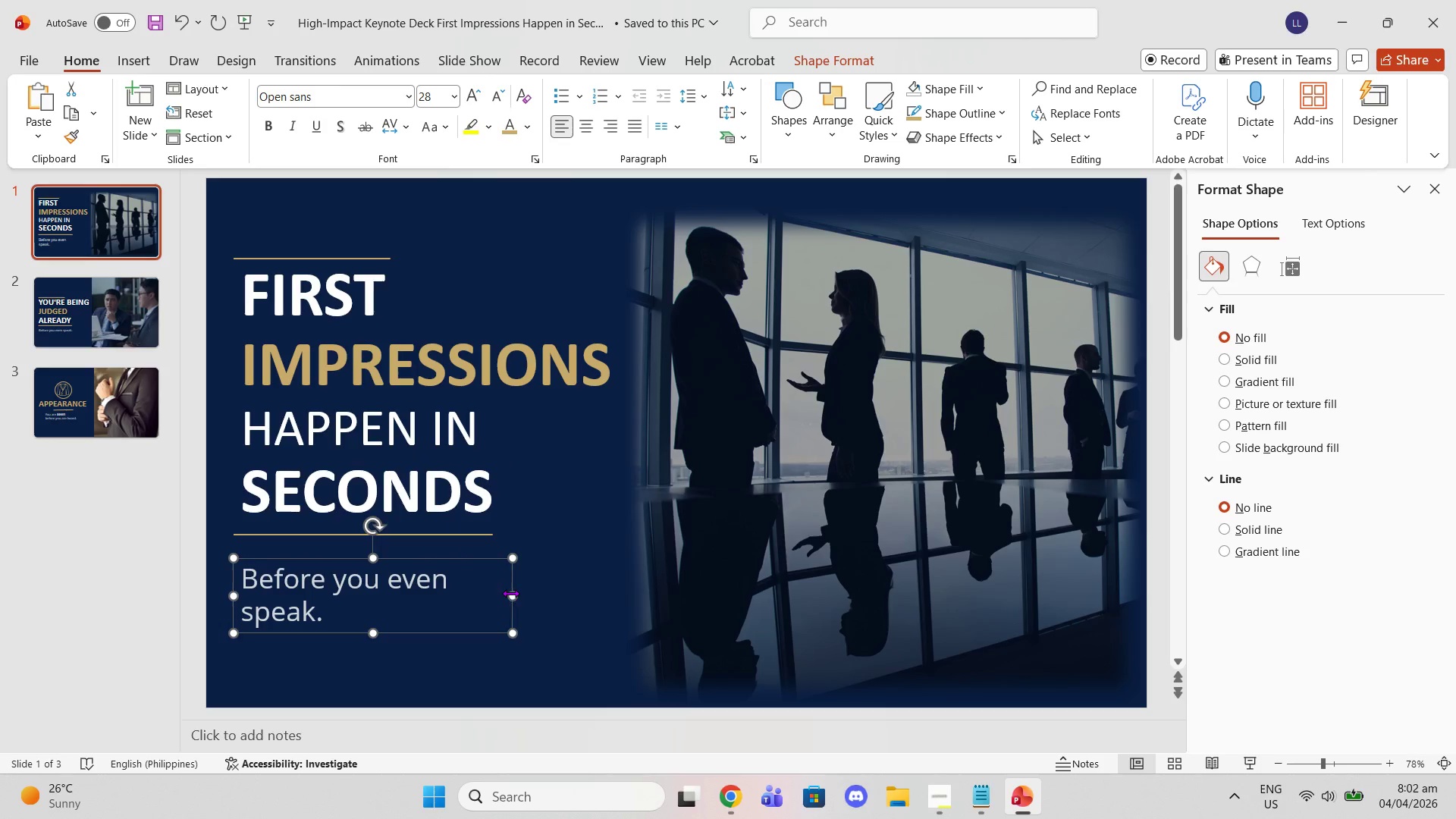 
left_click_drag(start_coordinate=[510, 594], to_coordinate=[549, 586])
 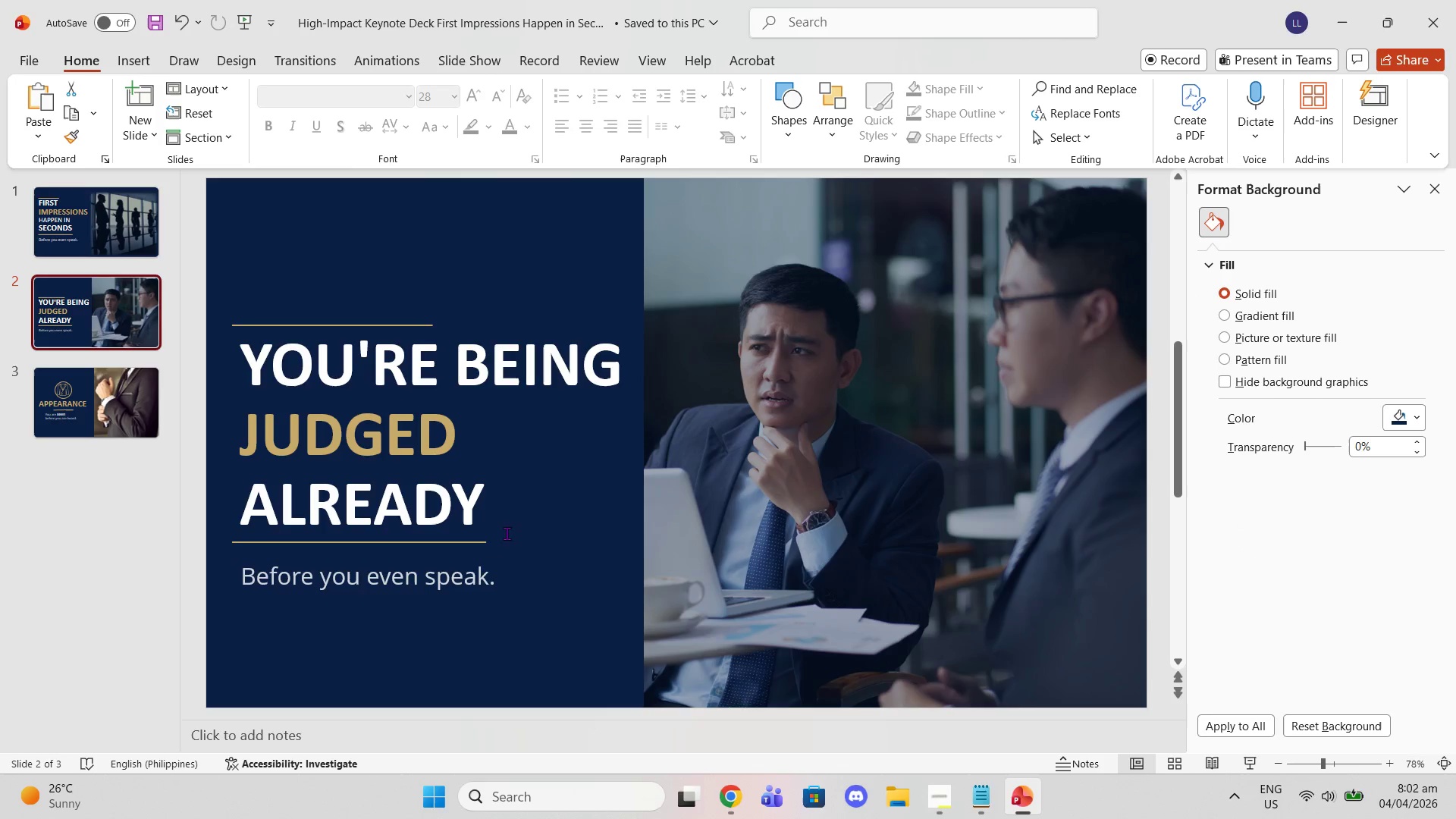 
left_click([472, 568])
 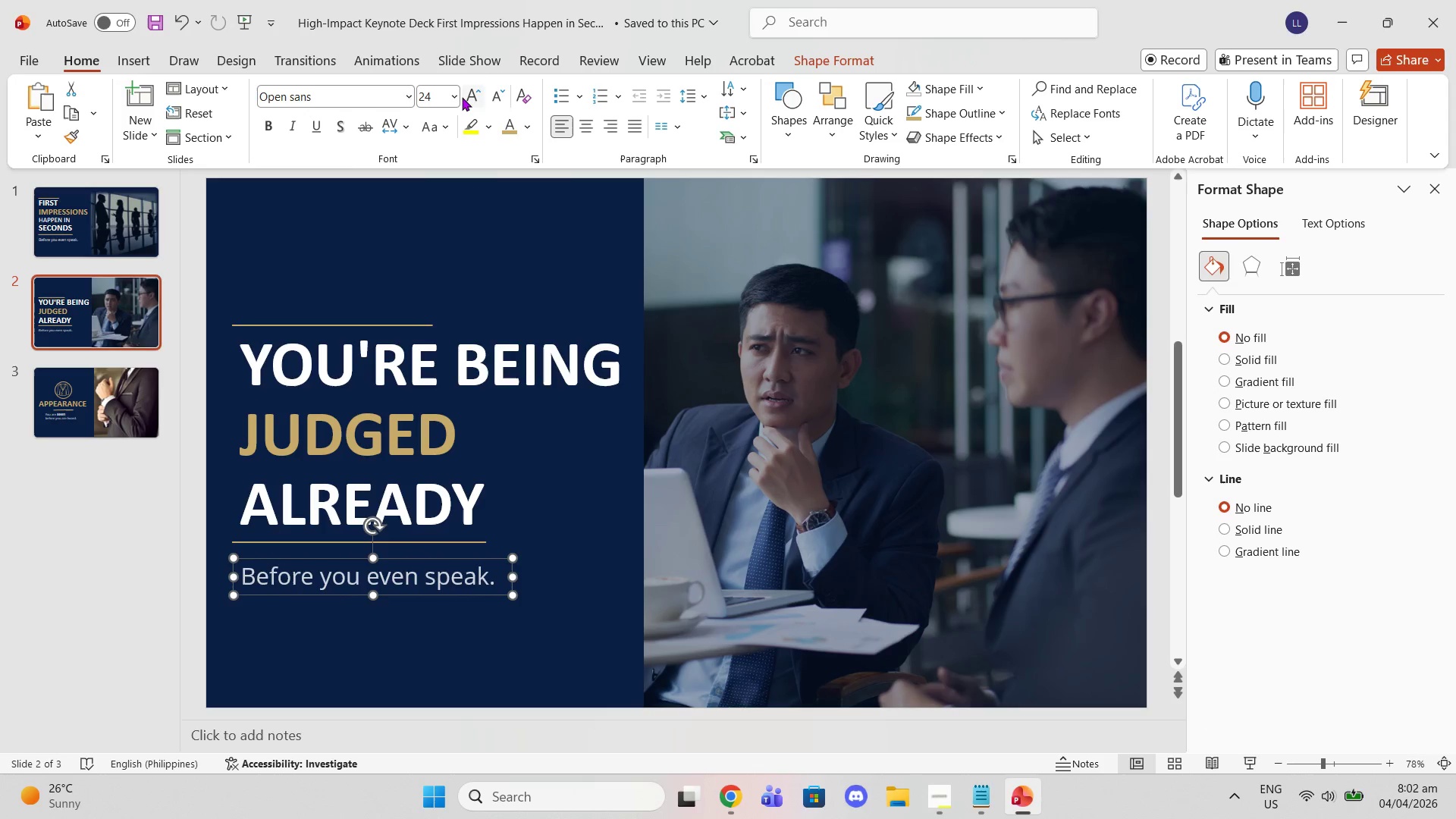 
double_click([457, 97])
 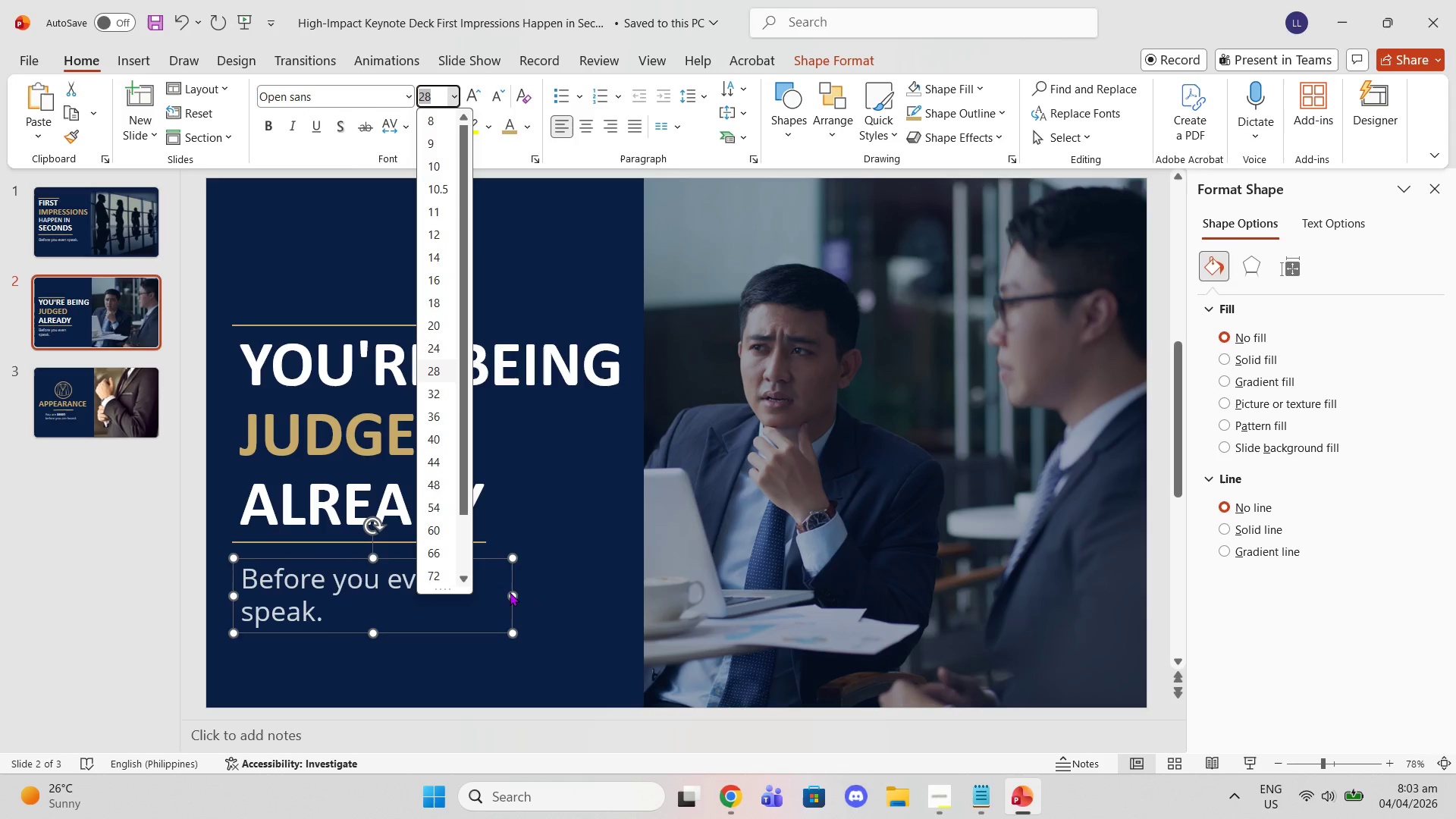 
left_click([520, 596])
 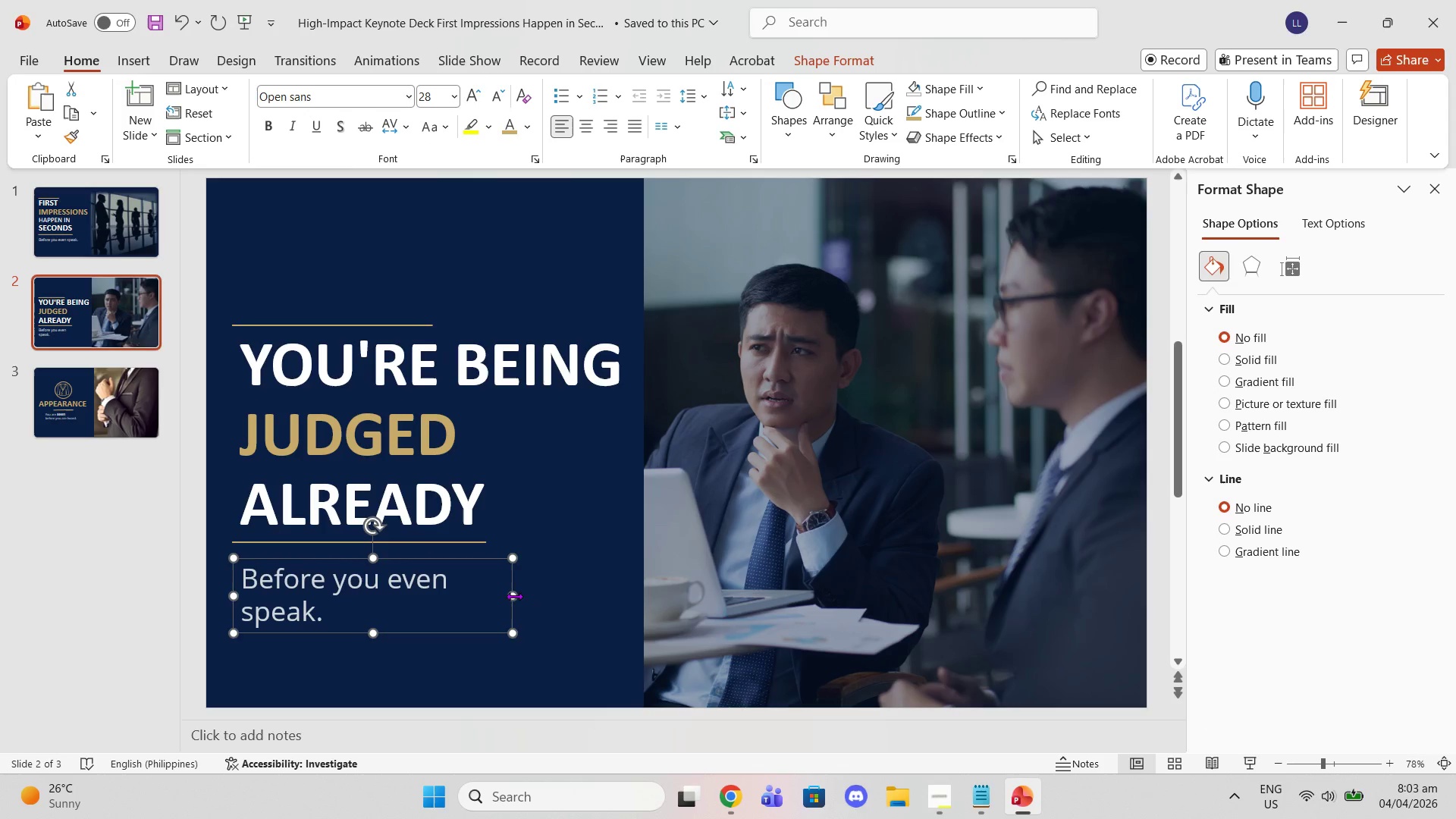 
left_click_drag(start_coordinate=[514, 596], to_coordinate=[545, 594])
 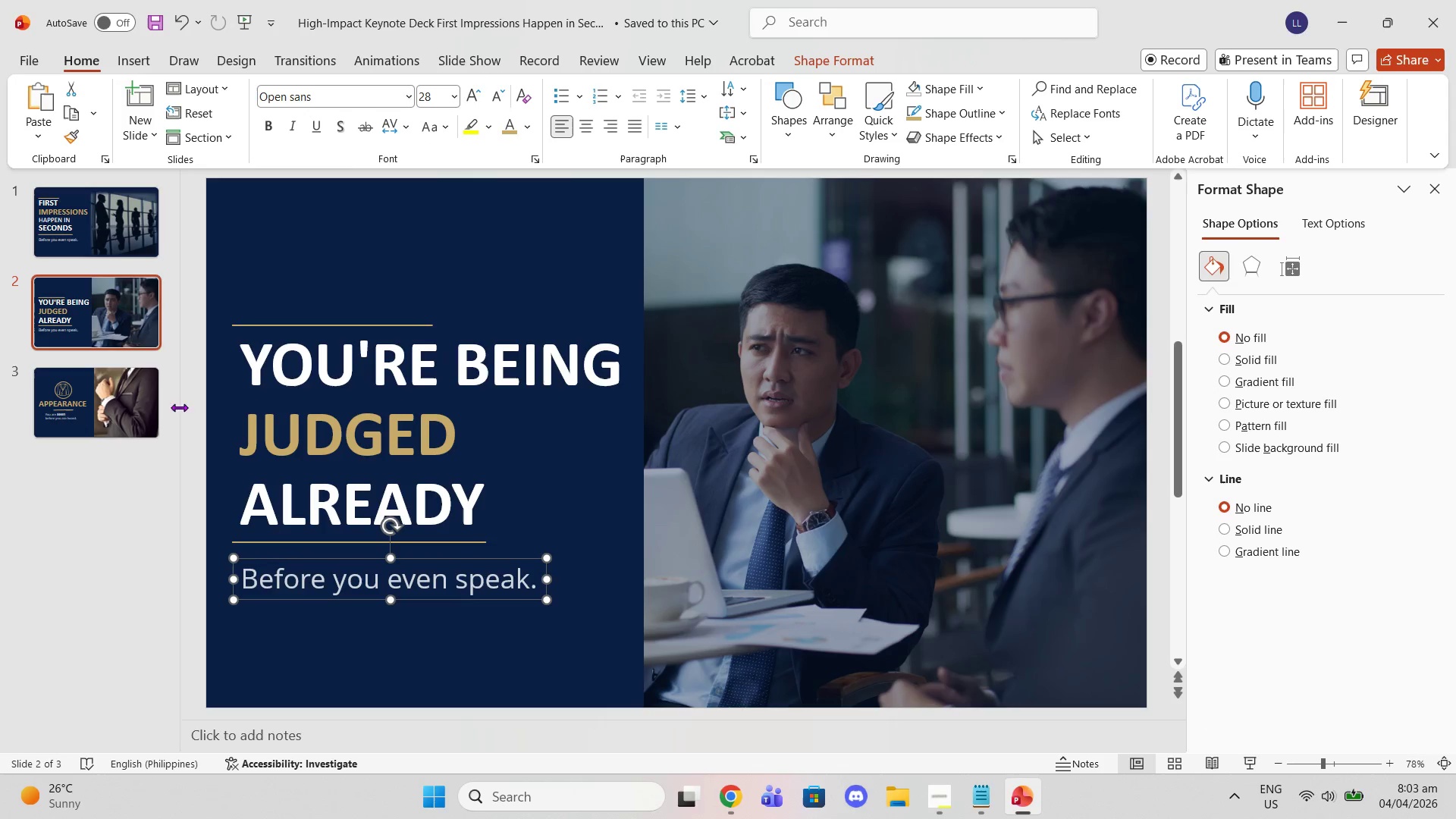 
left_click([88, 421])
 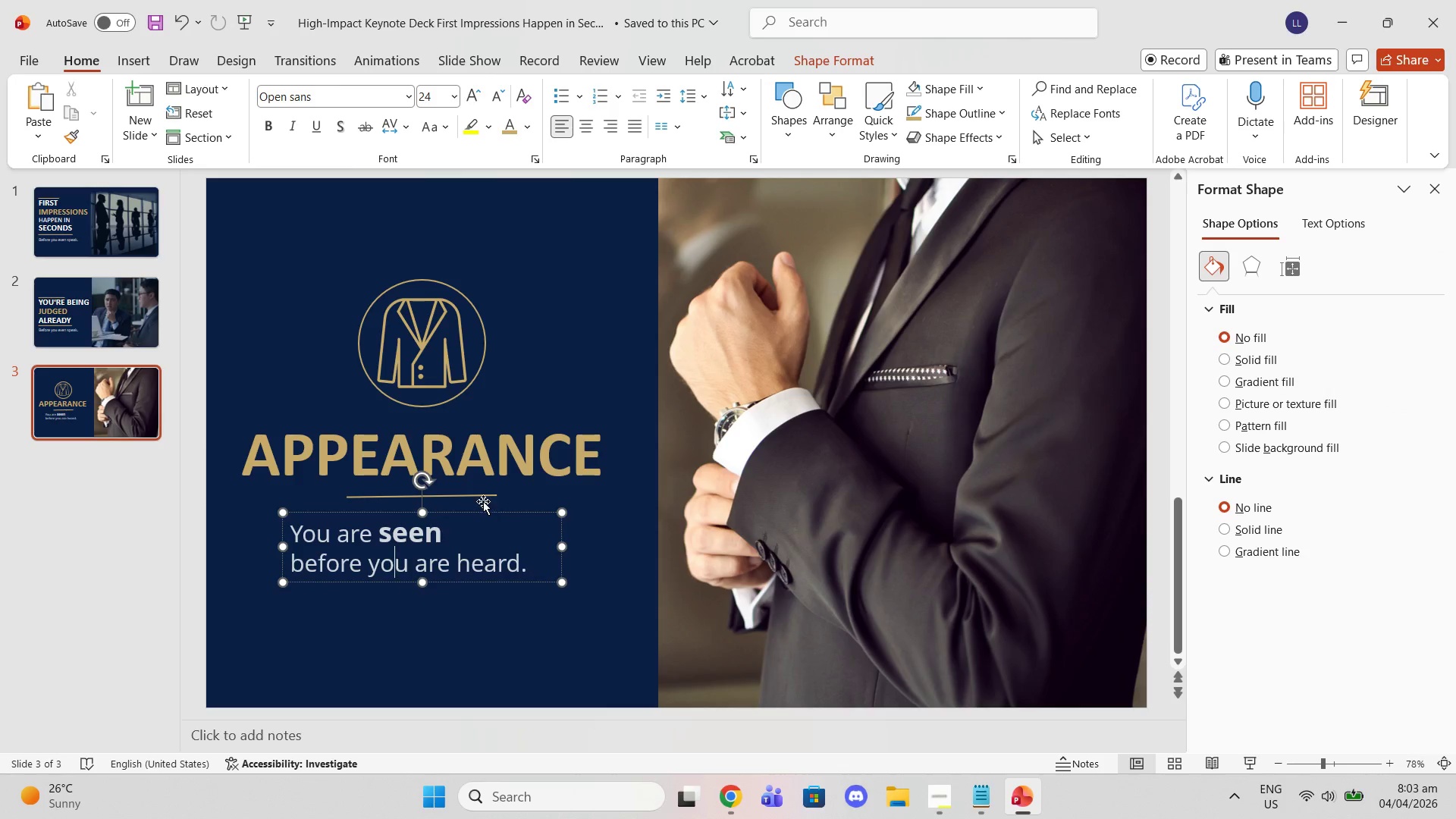 
left_click([482, 509])
 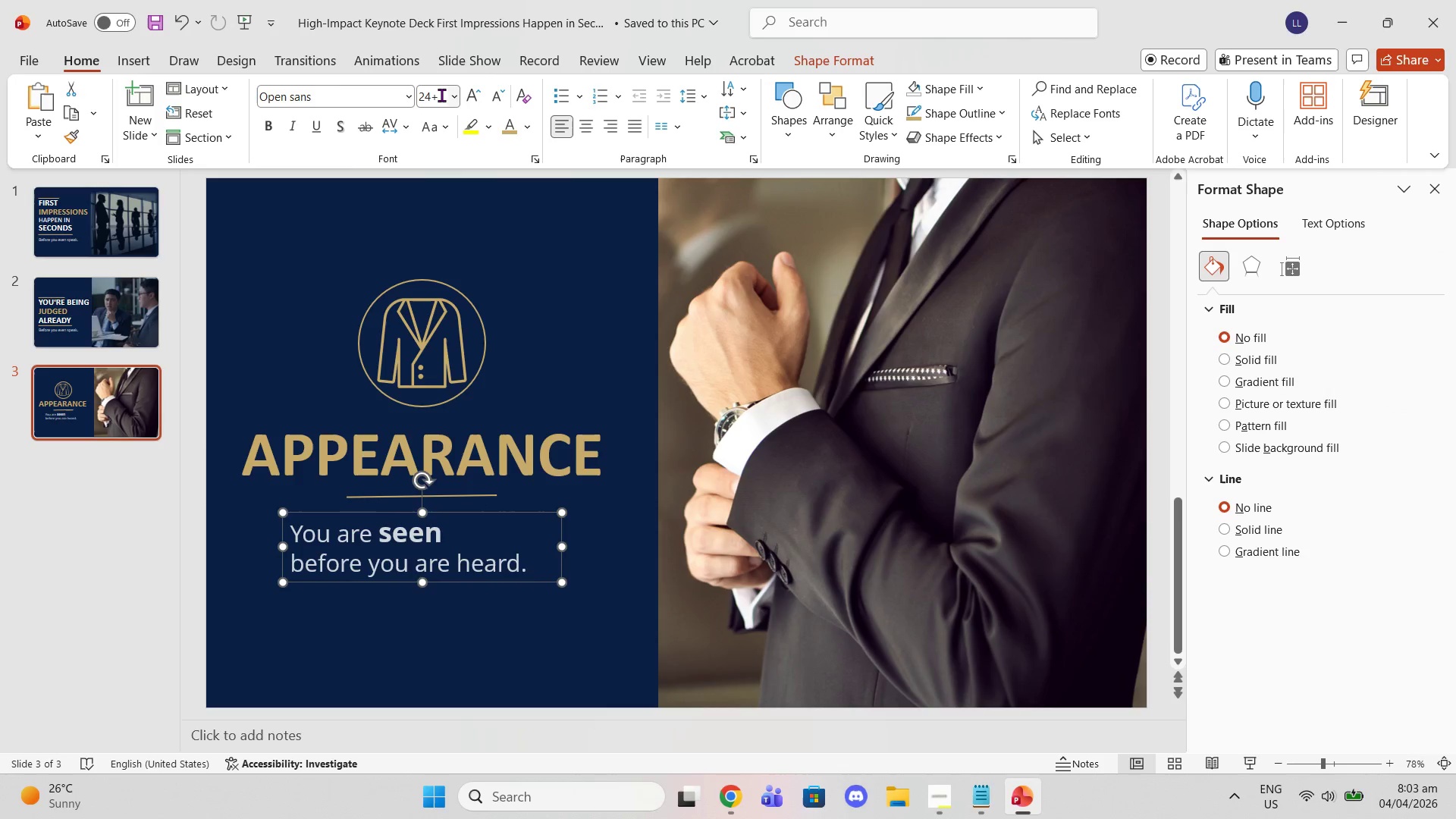 
left_click([450, 99])
 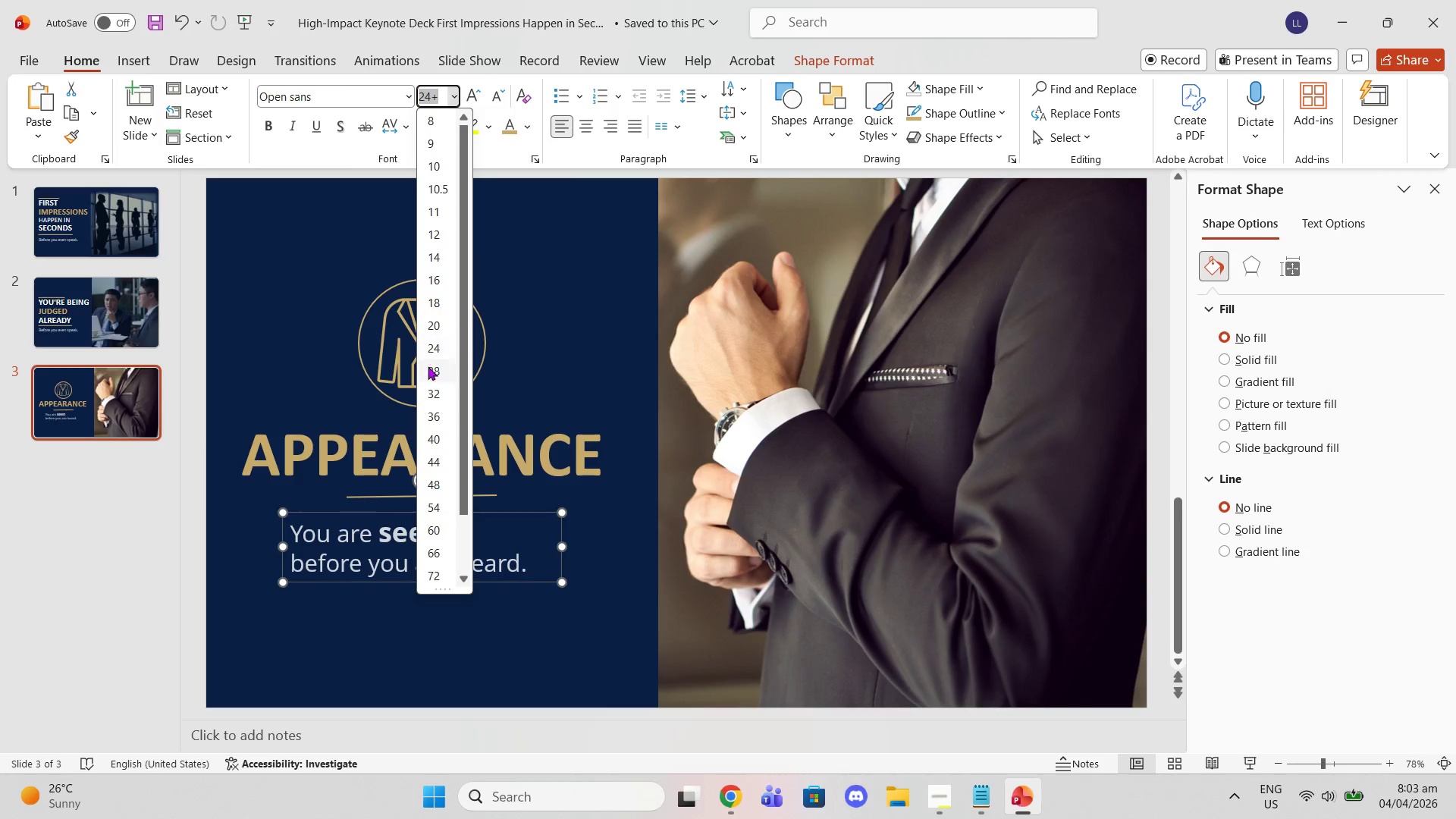 
left_click([433, 371])
 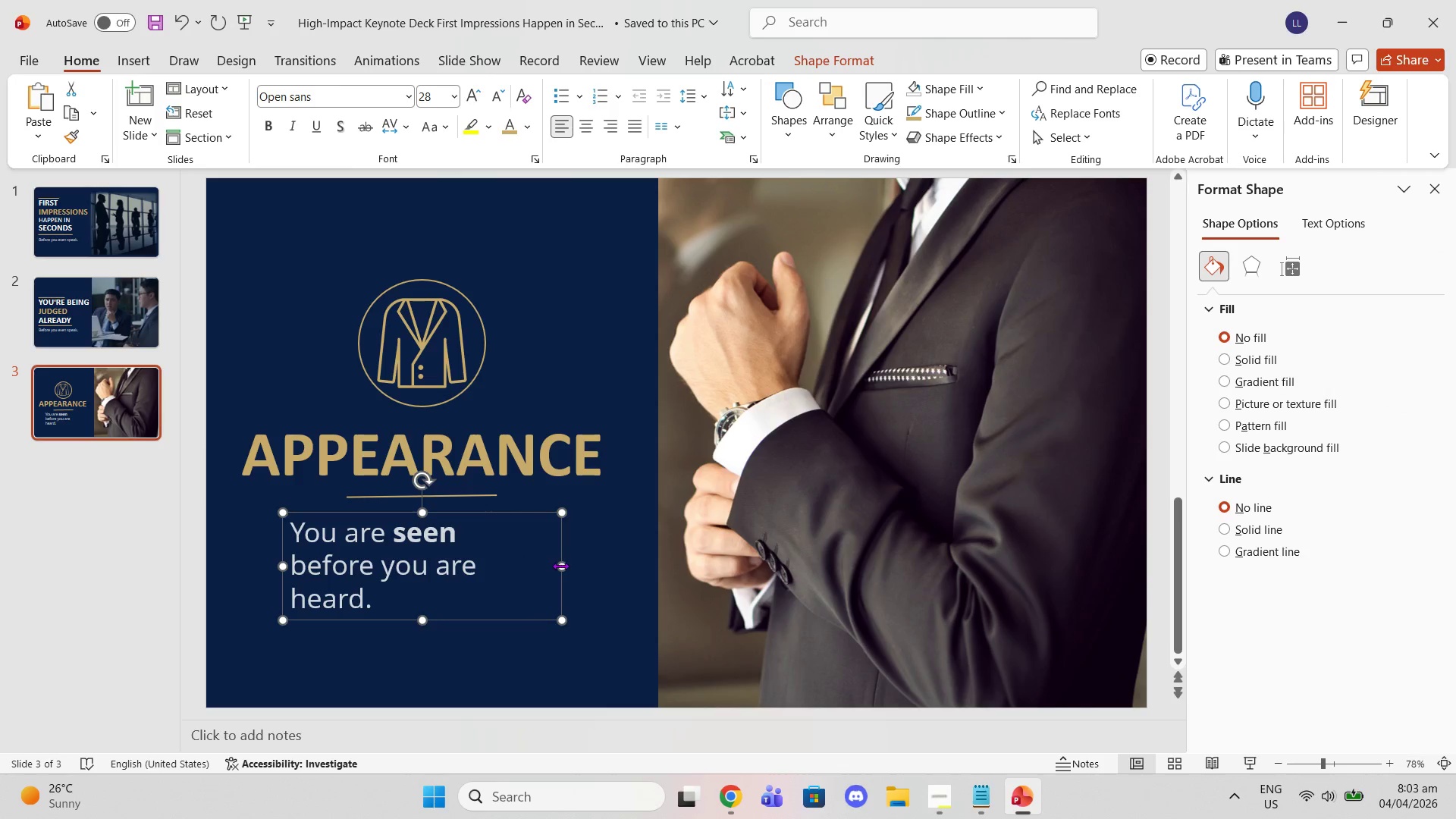 
left_click_drag(start_coordinate=[565, 566], to_coordinate=[577, 563])
 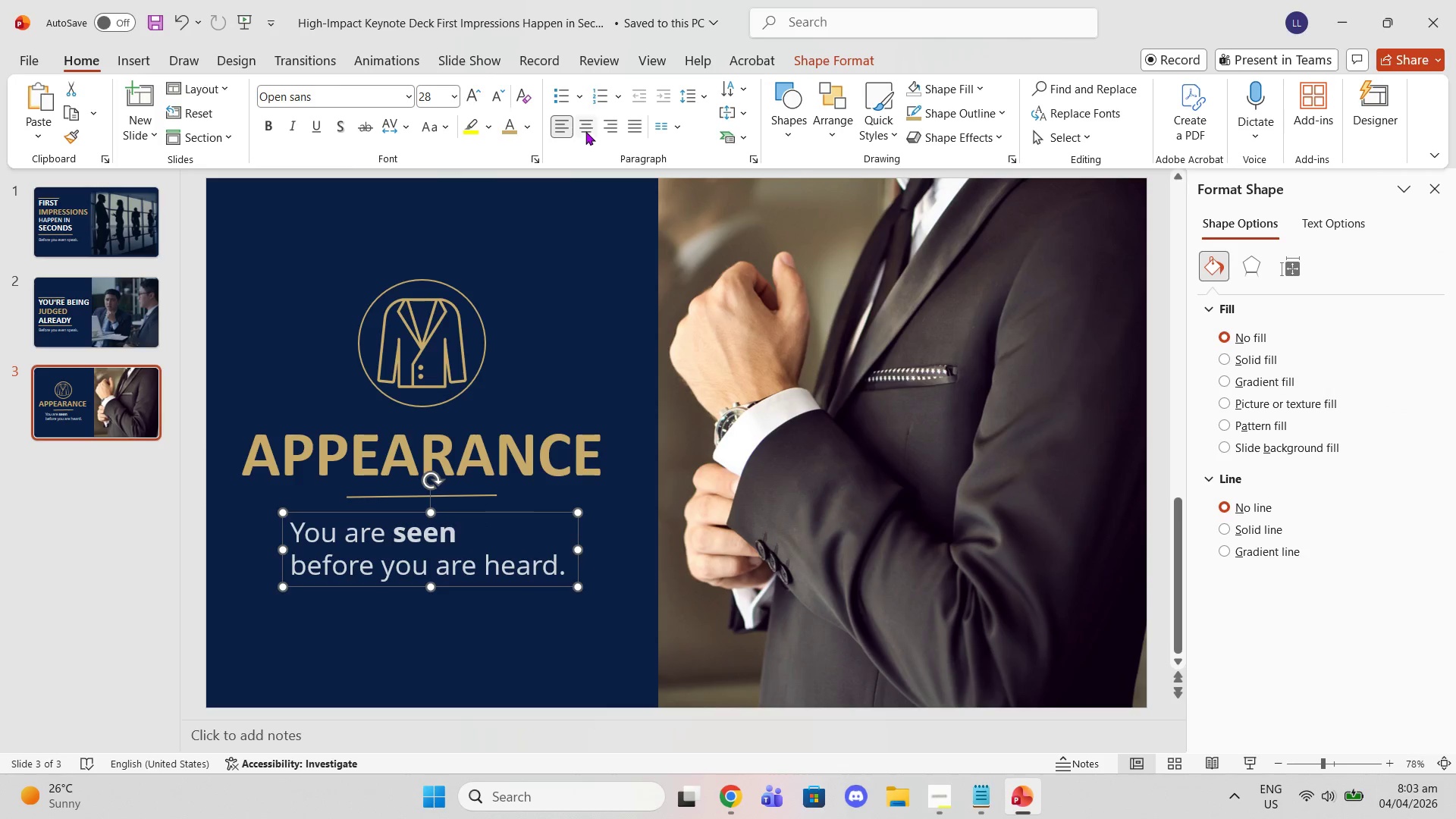 
left_click([585, 127])
 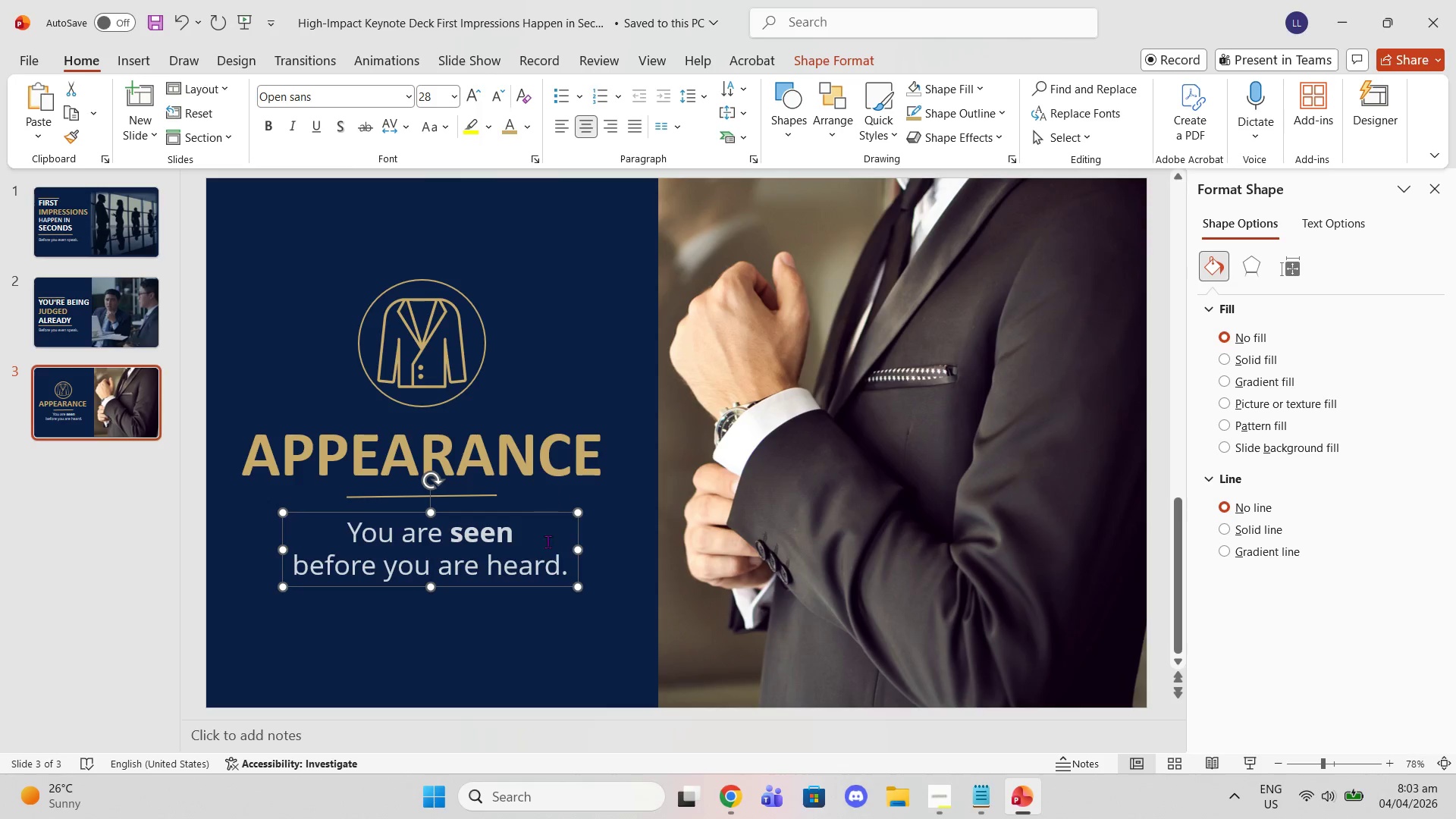 
wait(5.2)
 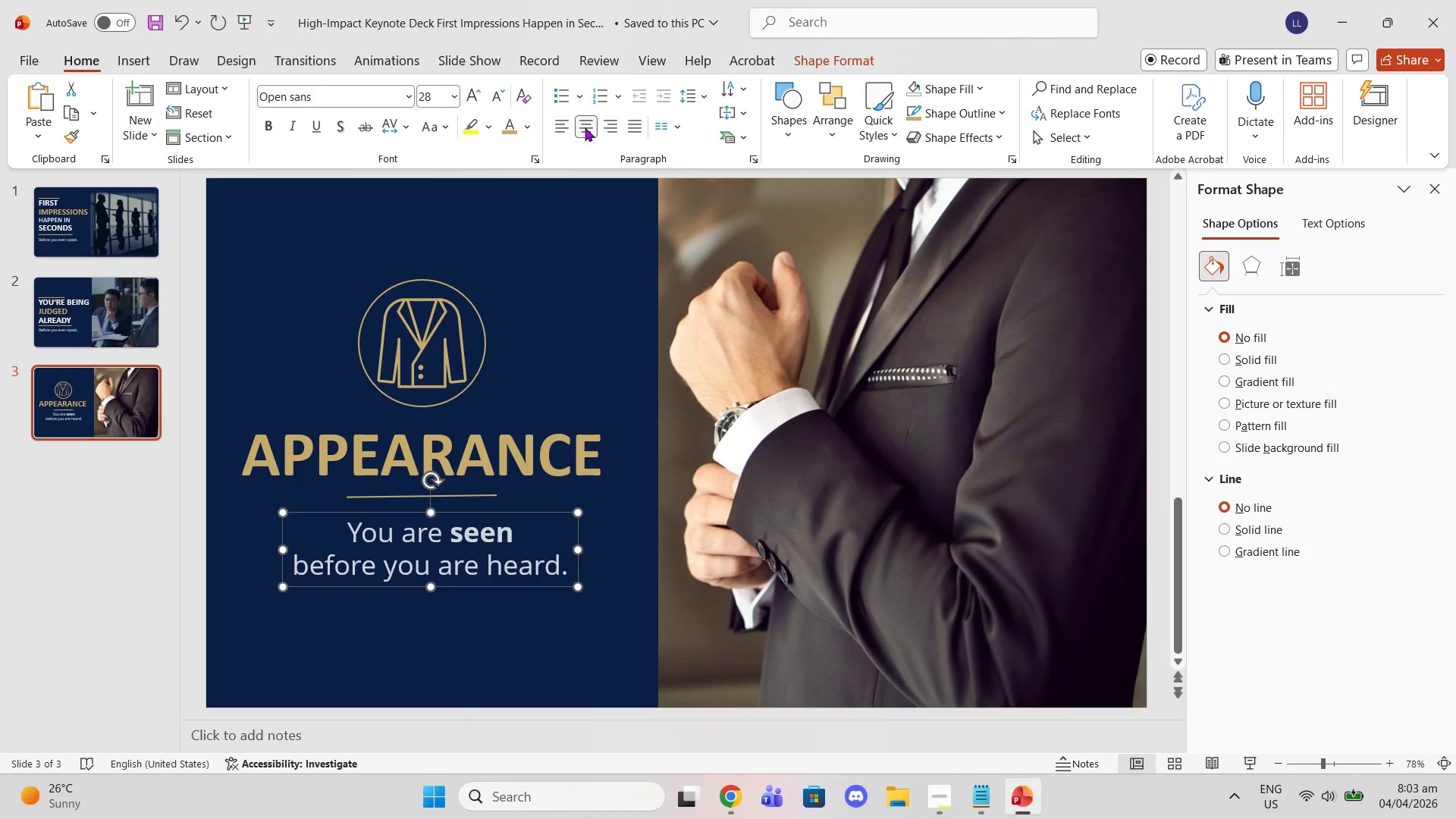 
left_click_drag(start_coordinate=[494, 563], to_coordinate=[570, 566])
 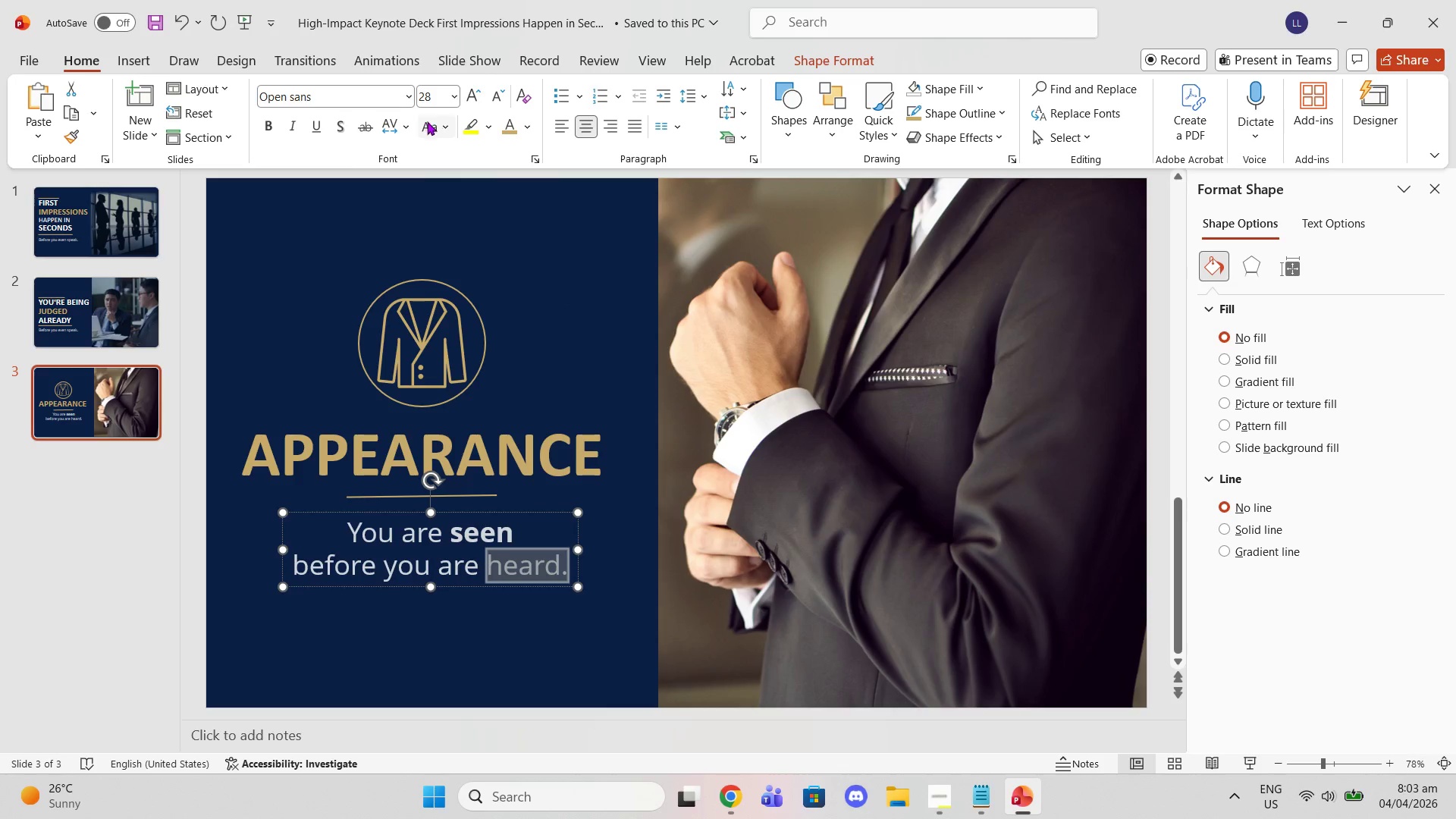 
left_click([262, 126])
 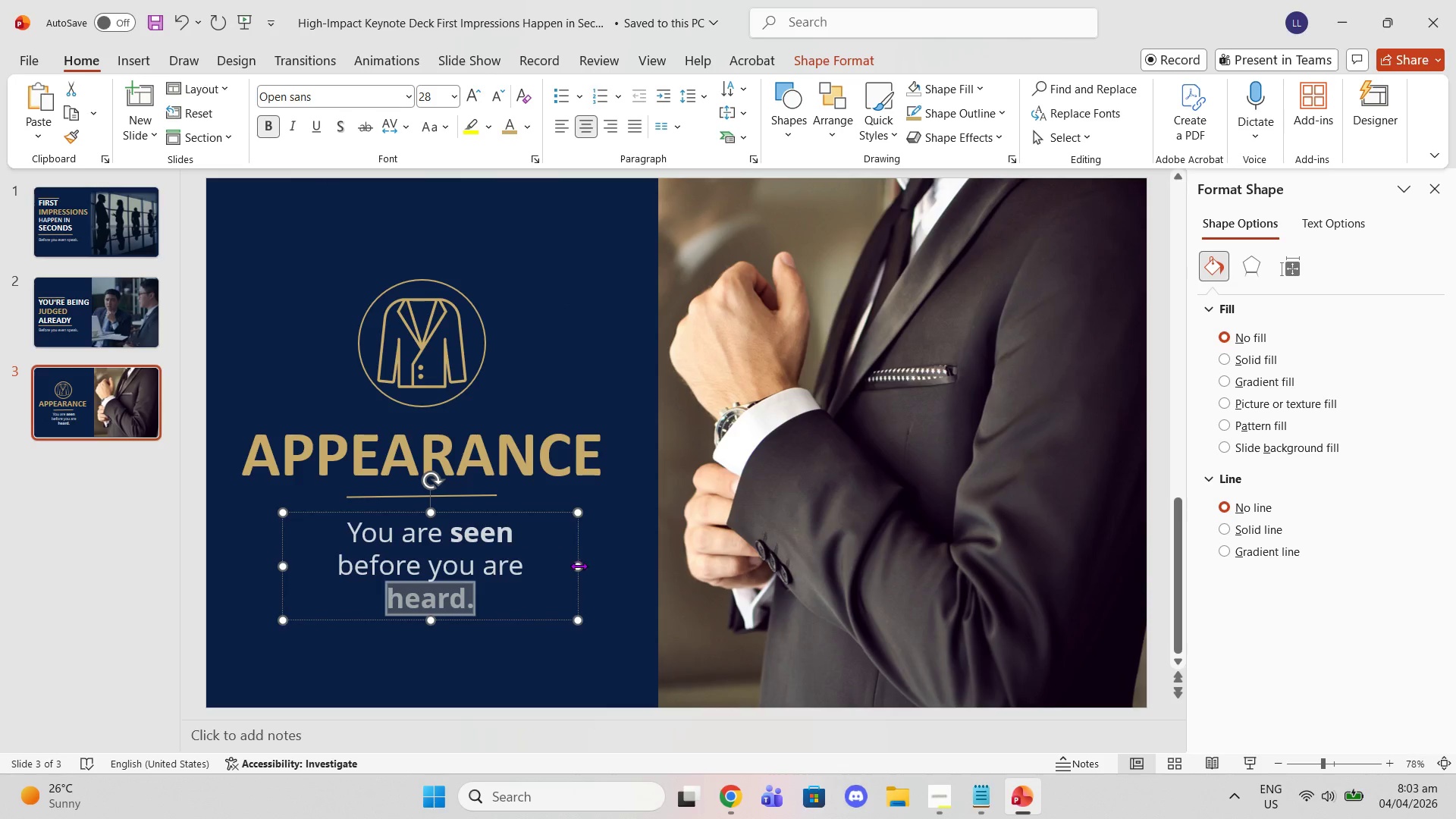 
left_click_drag(start_coordinate=[580, 566], to_coordinate=[585, 566])
 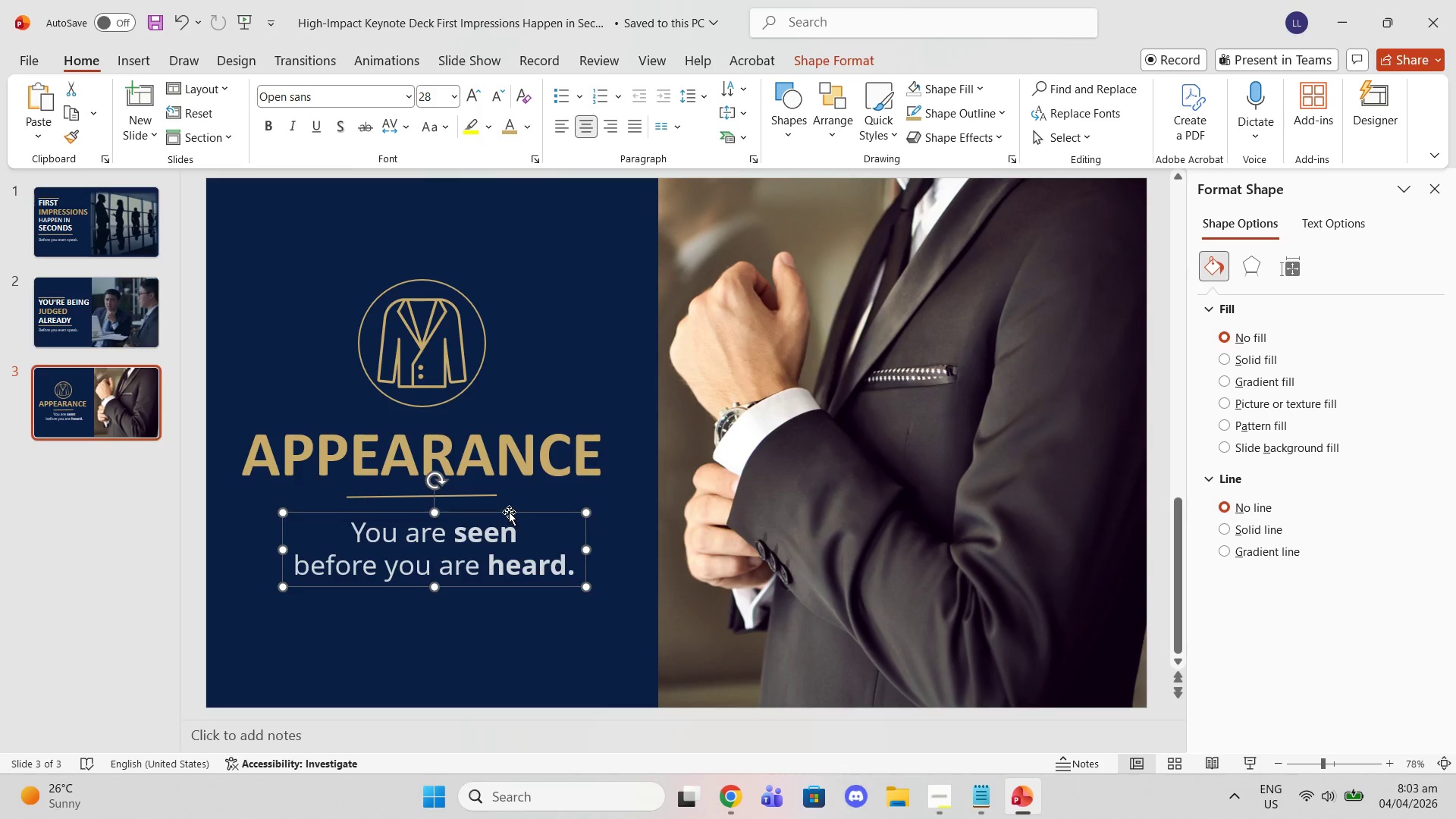 
left_click_drag(start_coordinate=[508, 510], to_coordinate=[497, 510])
 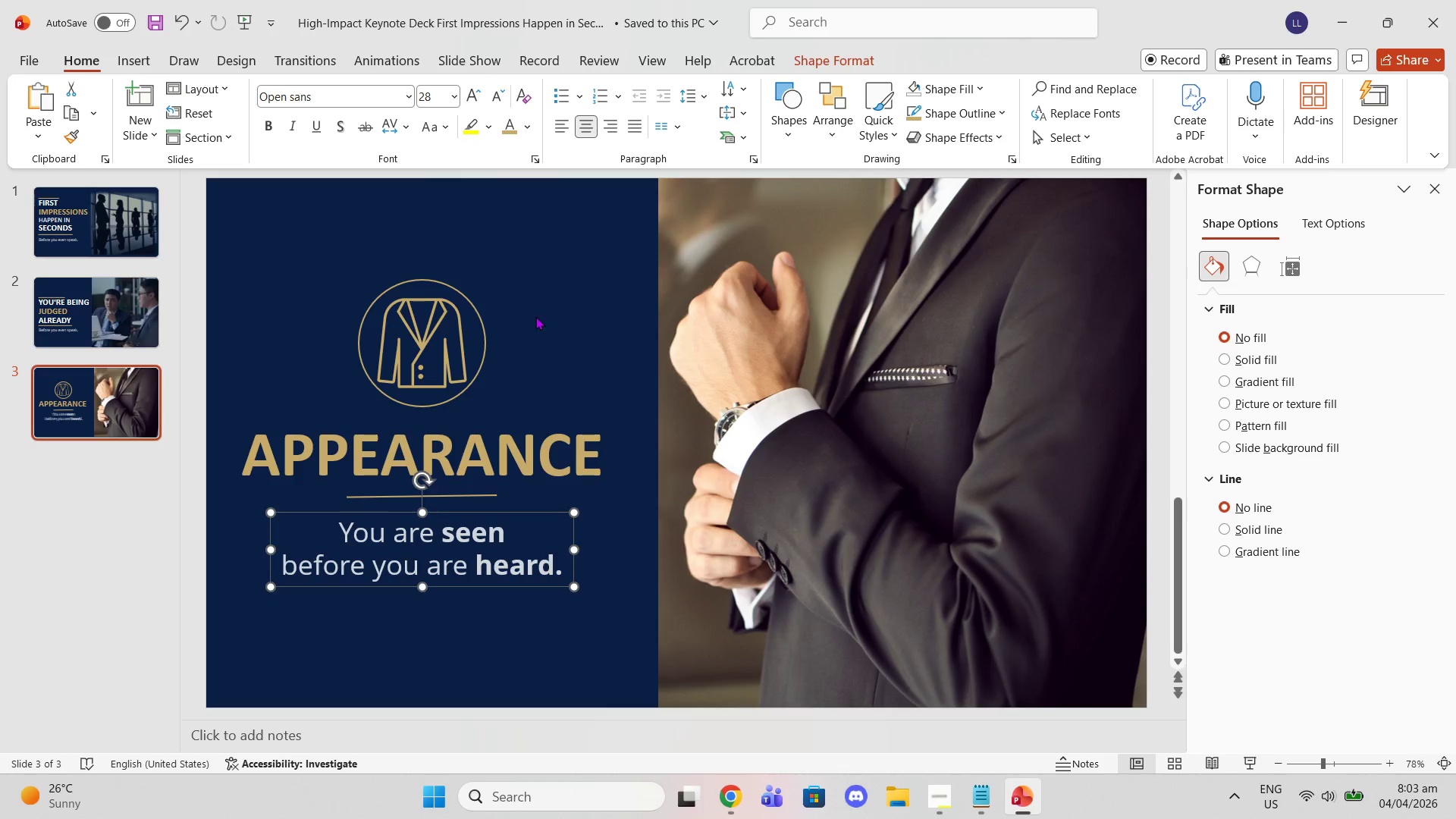 
left_click([536, 316])
 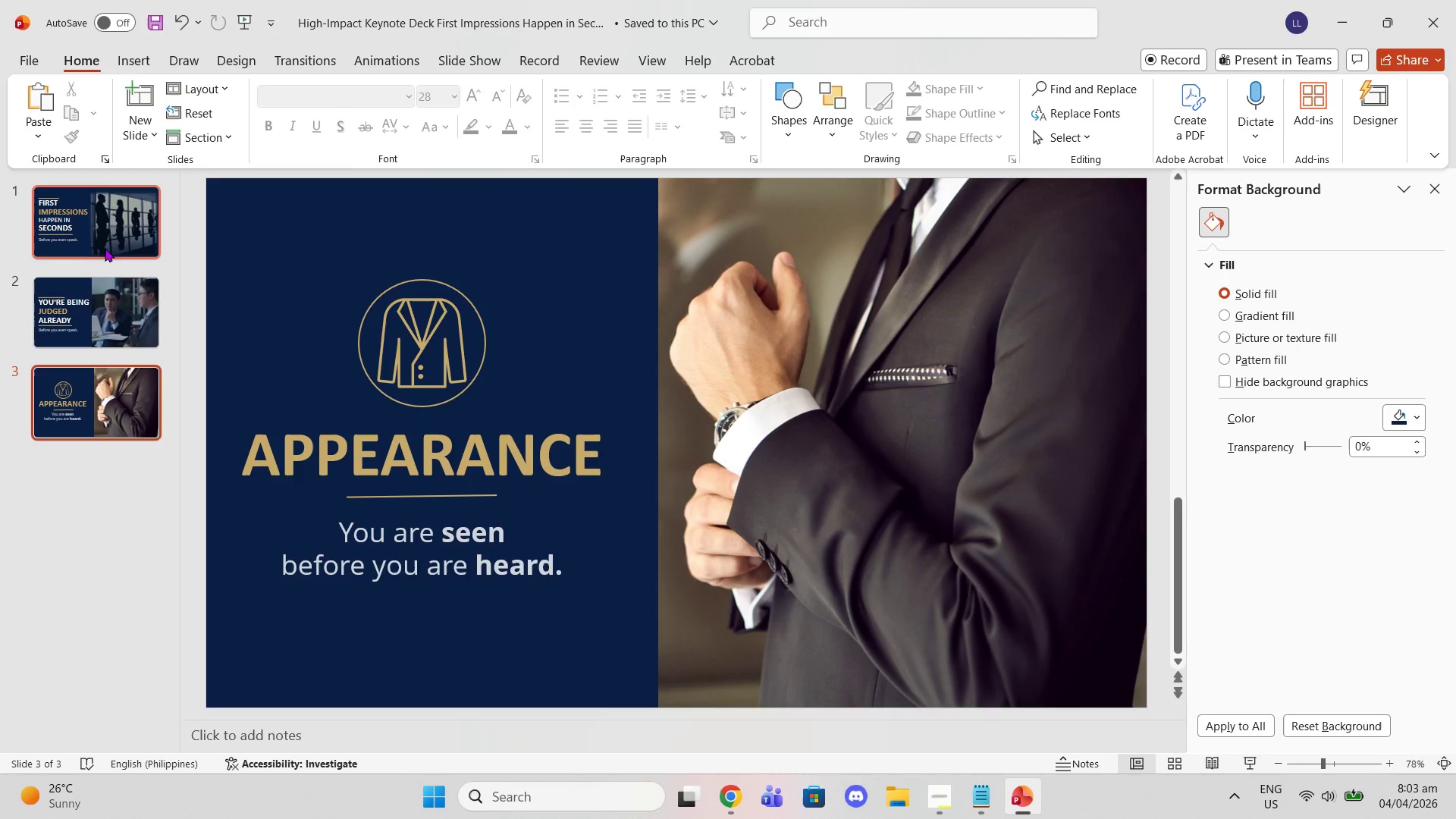 
left_click([102, 312])
 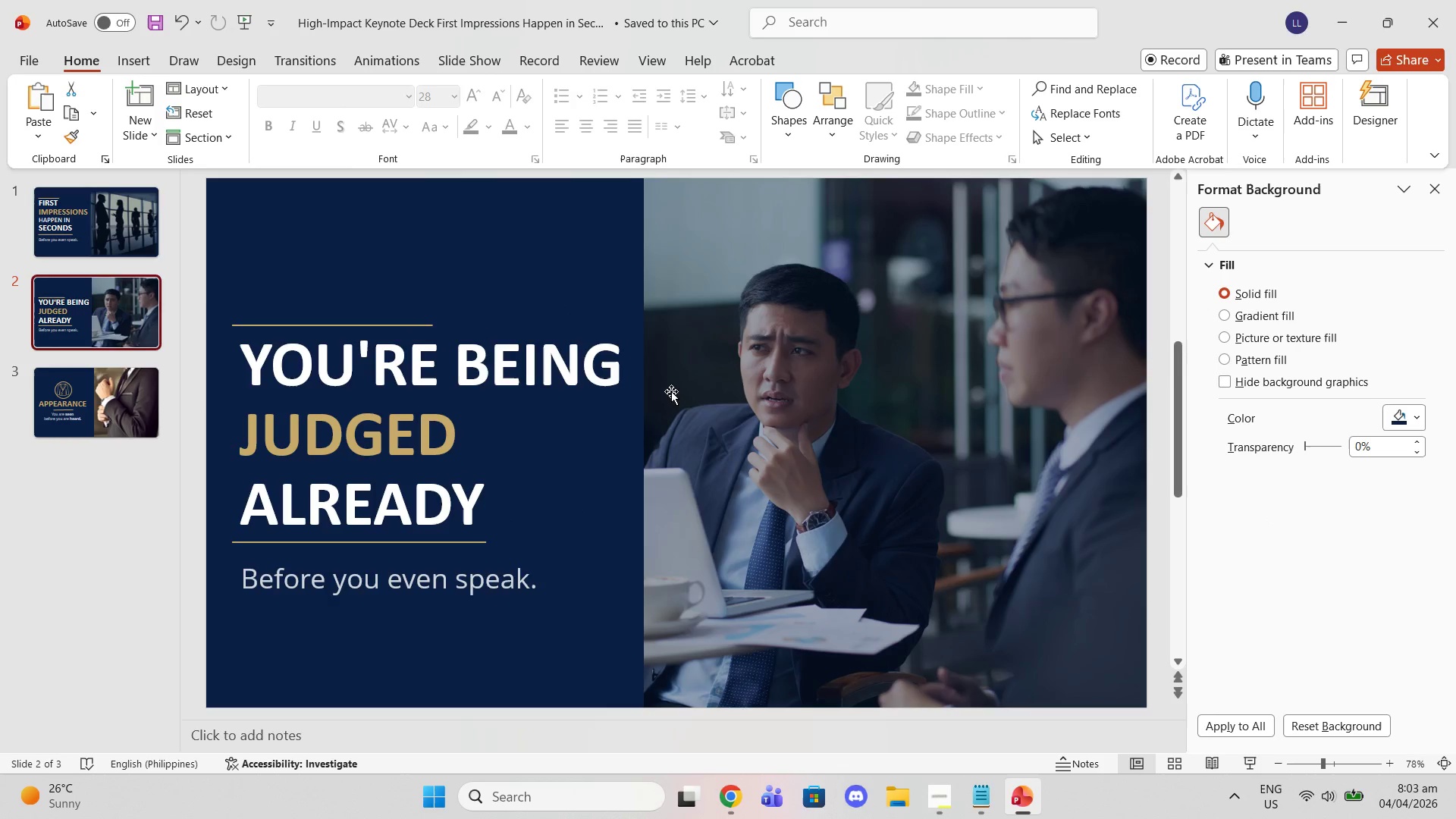 
left_click([679, 395])
 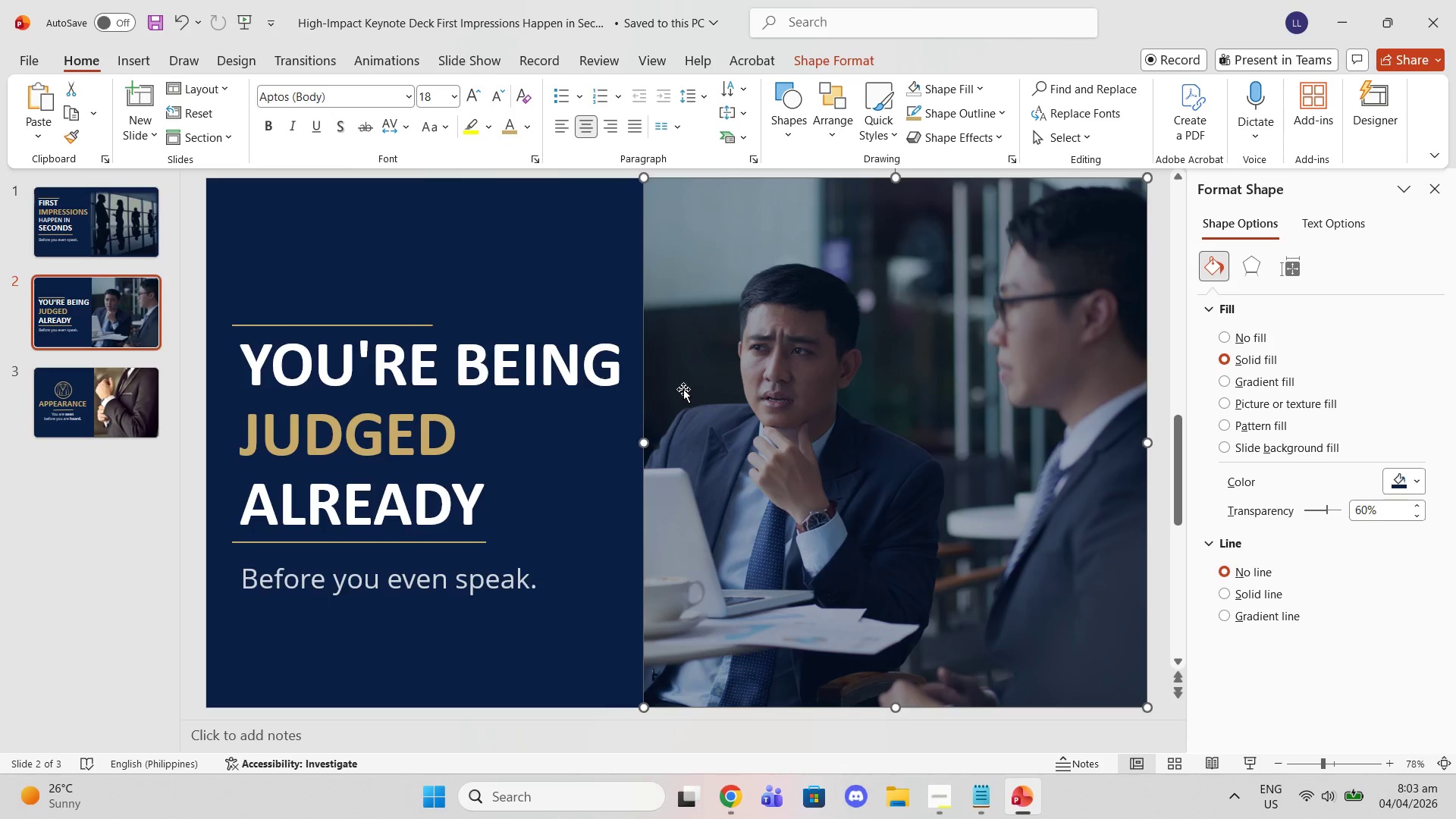 
key(Control+C)
 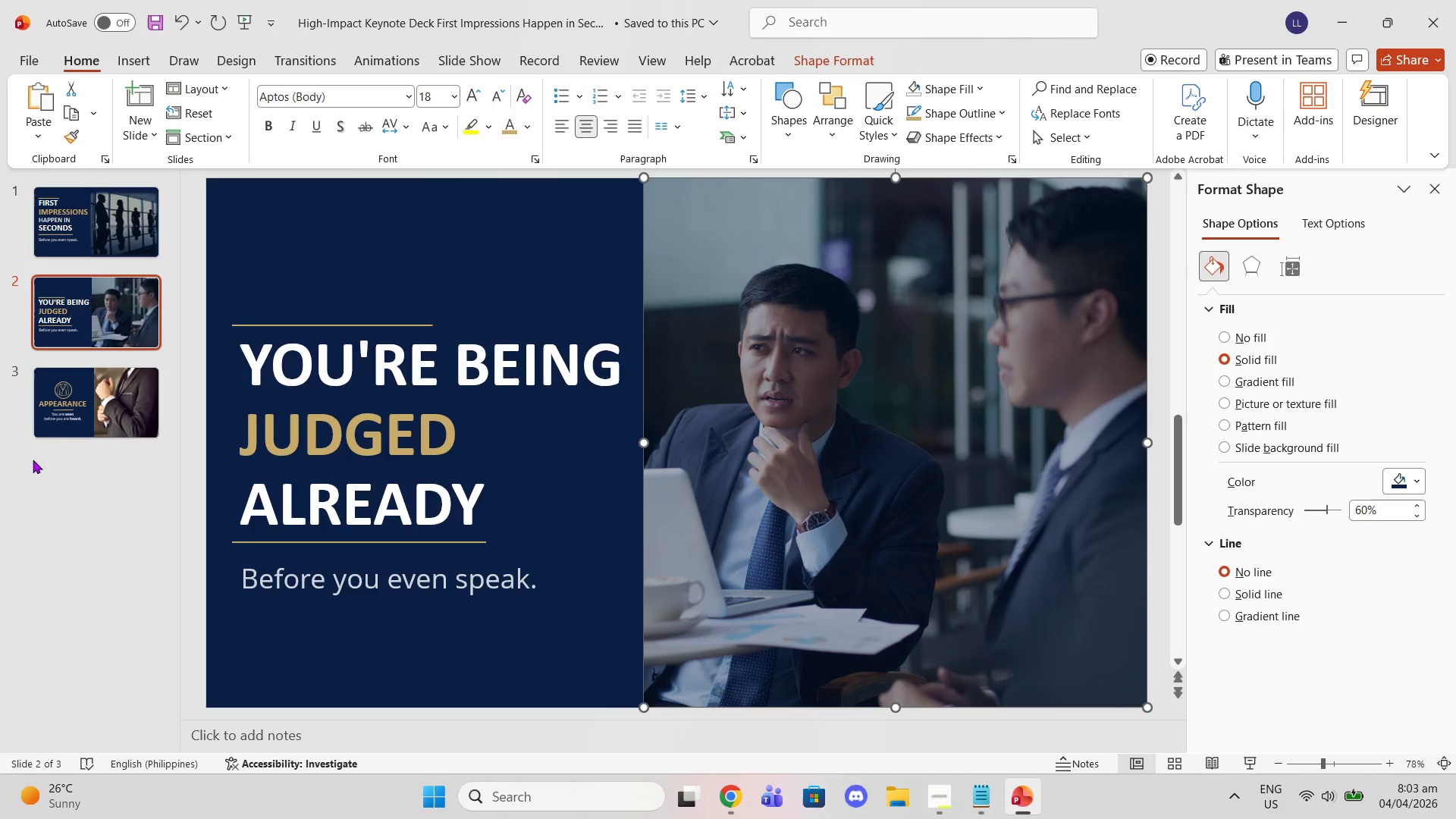 
left_click([72, 424])
 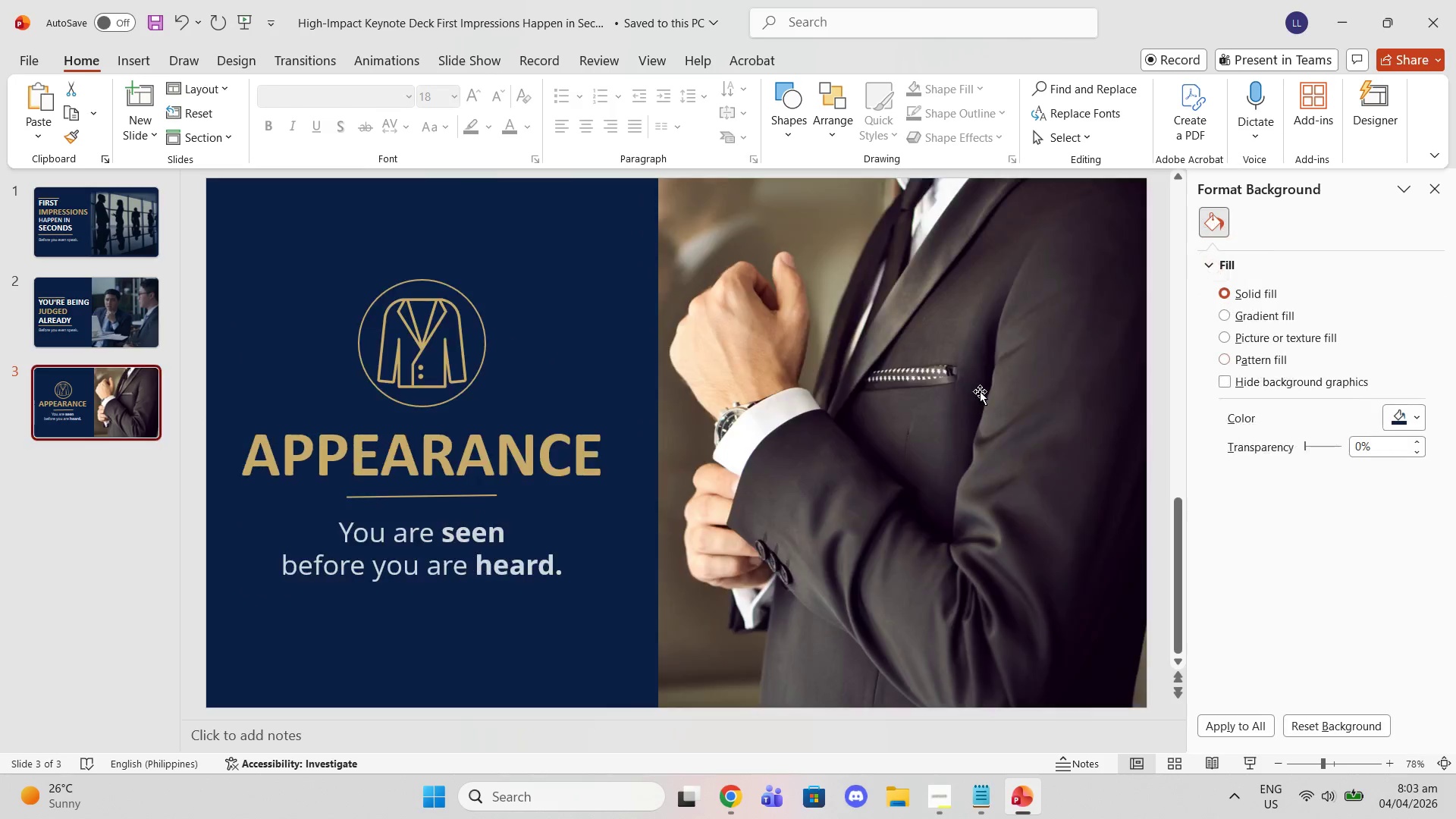 
left_click([980, 391])
 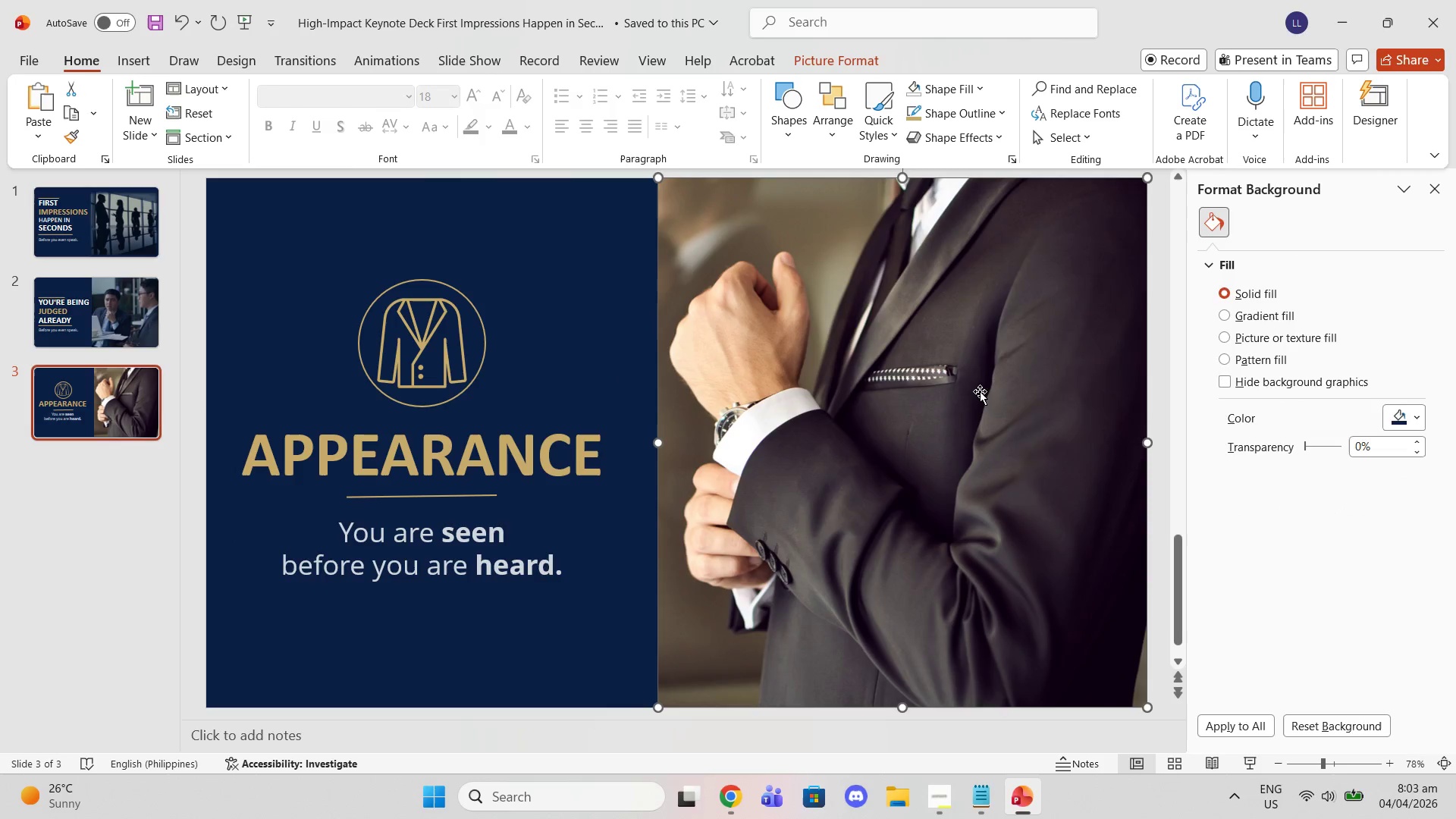 
key(Control+V)
 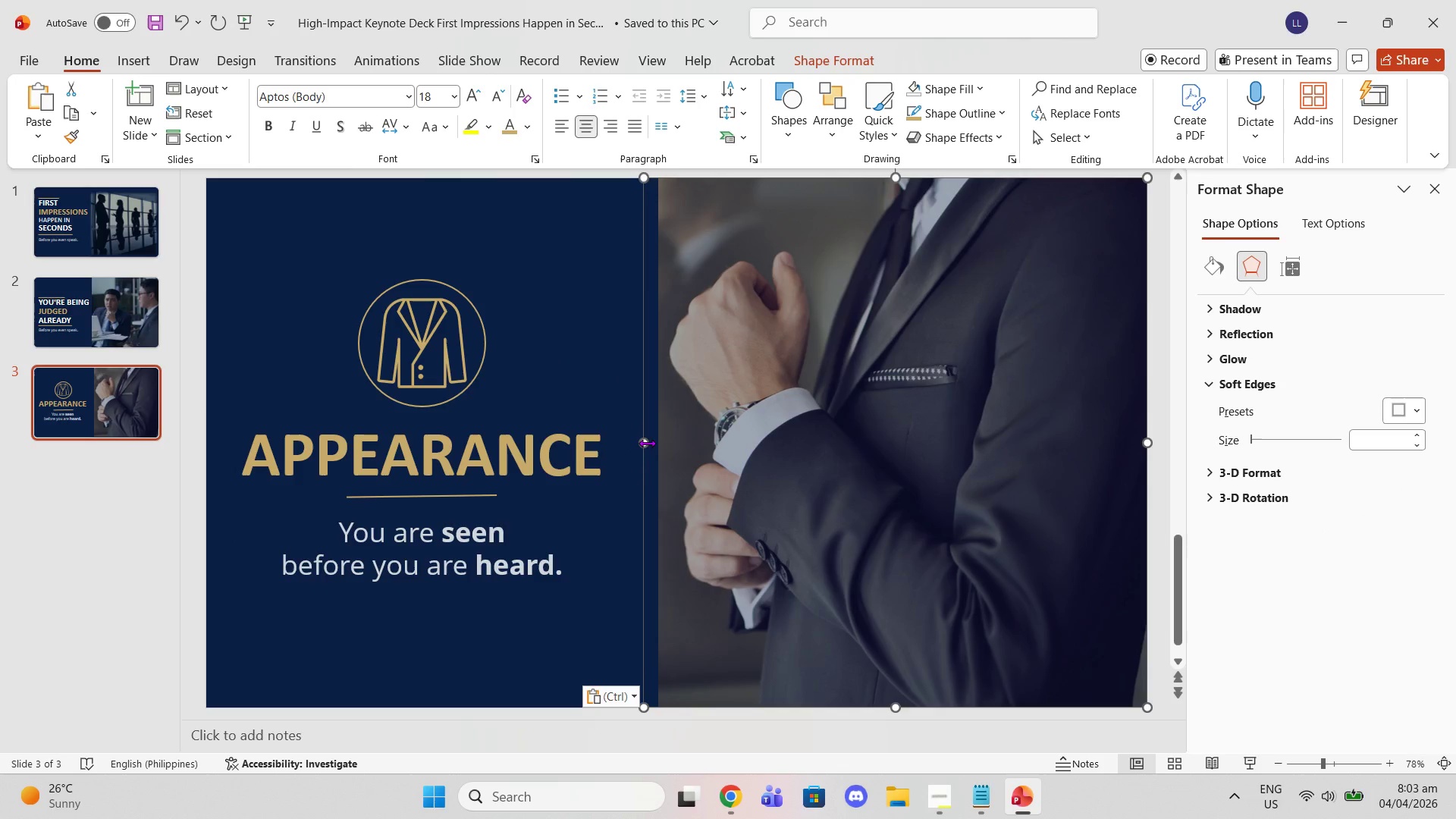 
left_click_drag(start_coordinate=[647, 443], to_coordinate=[654, 443])
 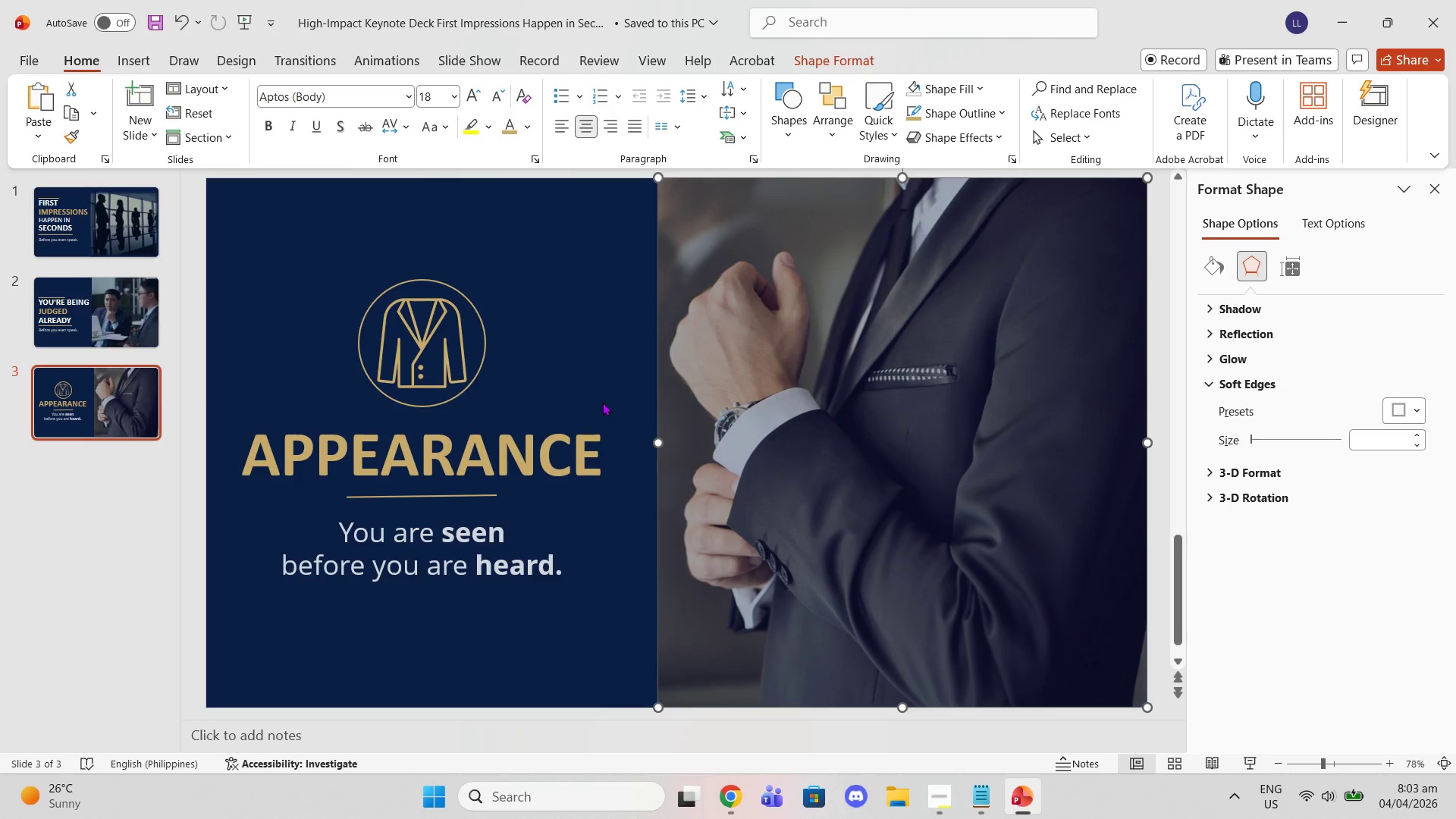 
left_click([602, 402])
 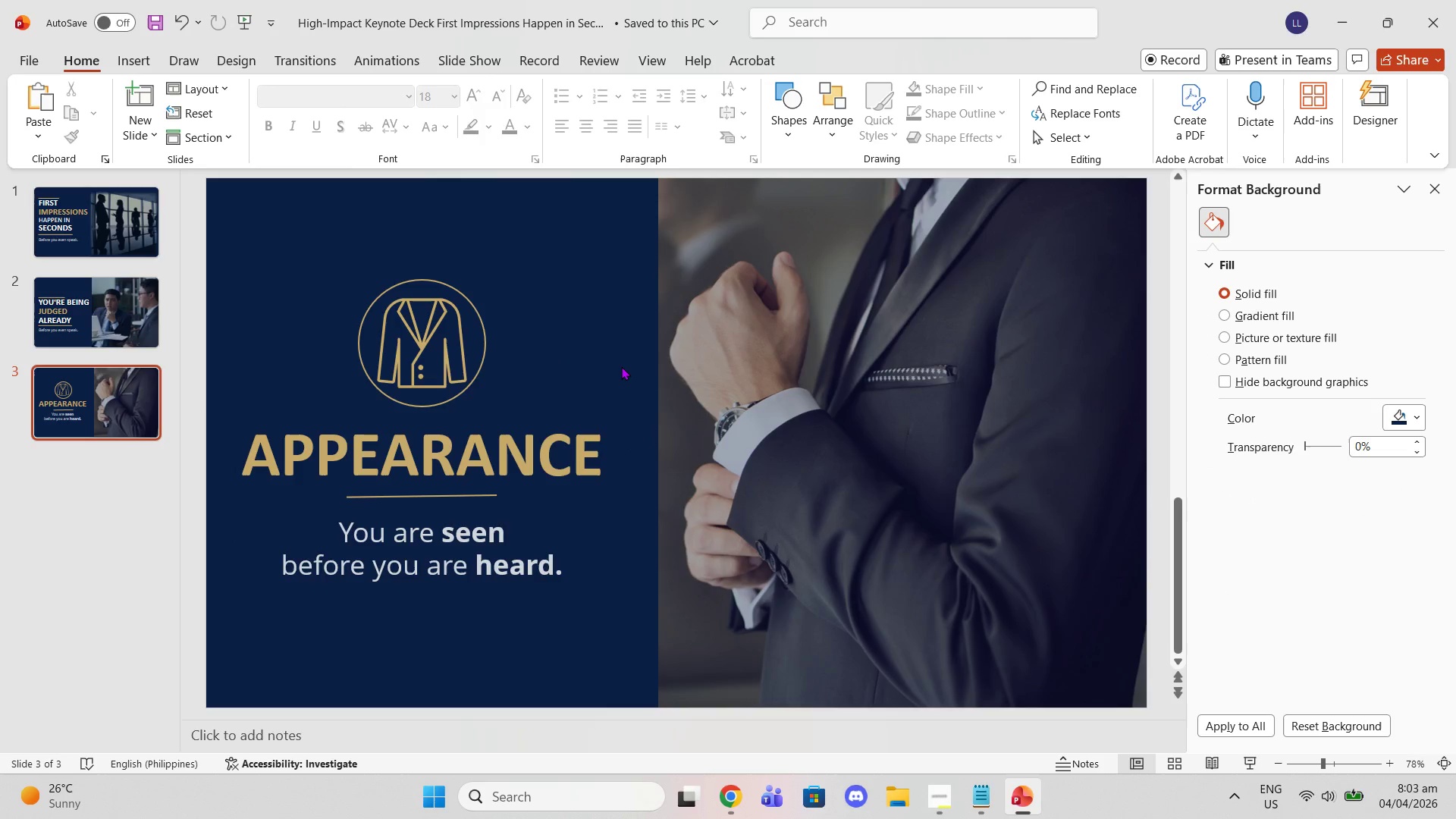 
wait(7.31)
 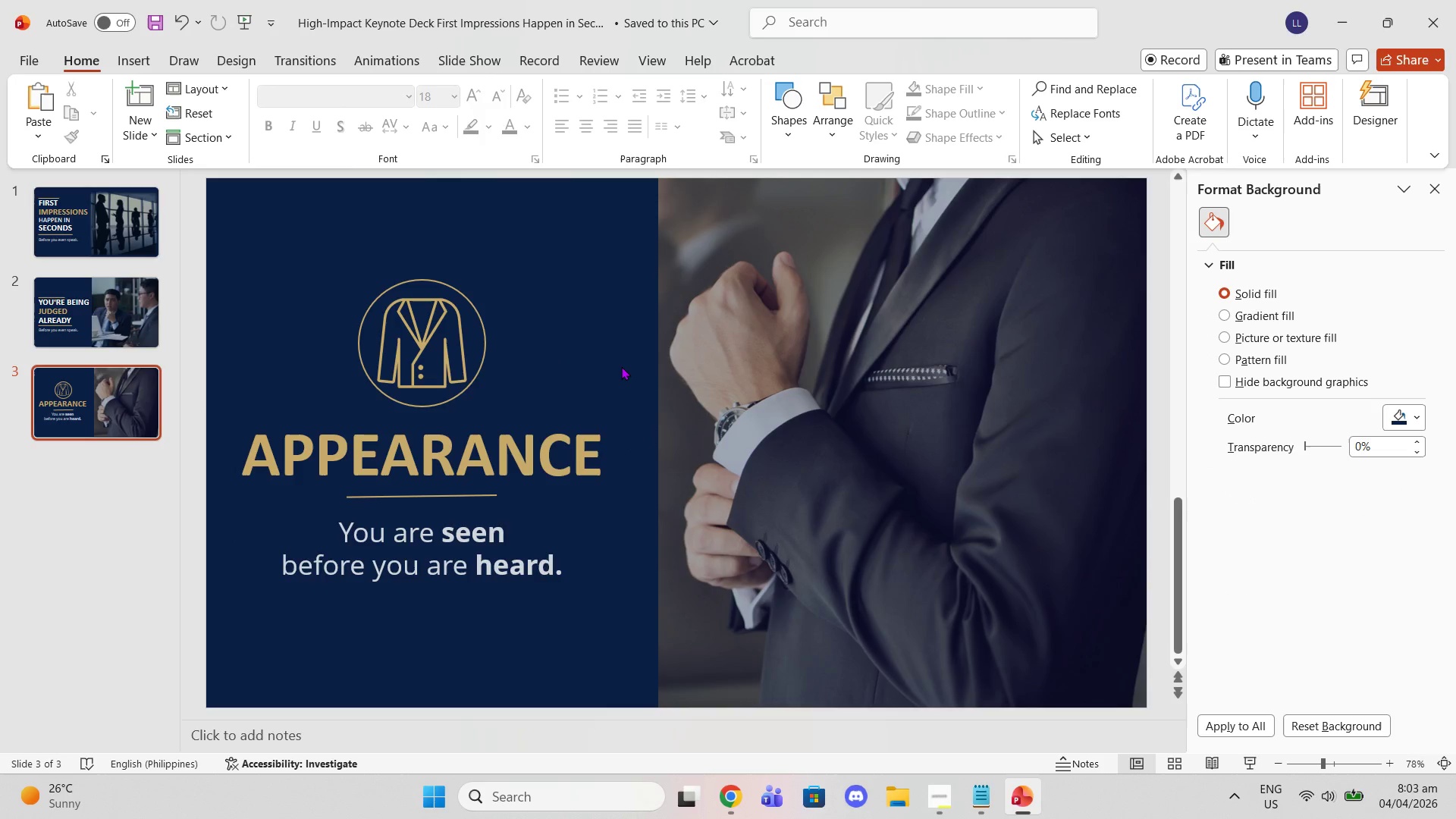 
left_click([935, 792])